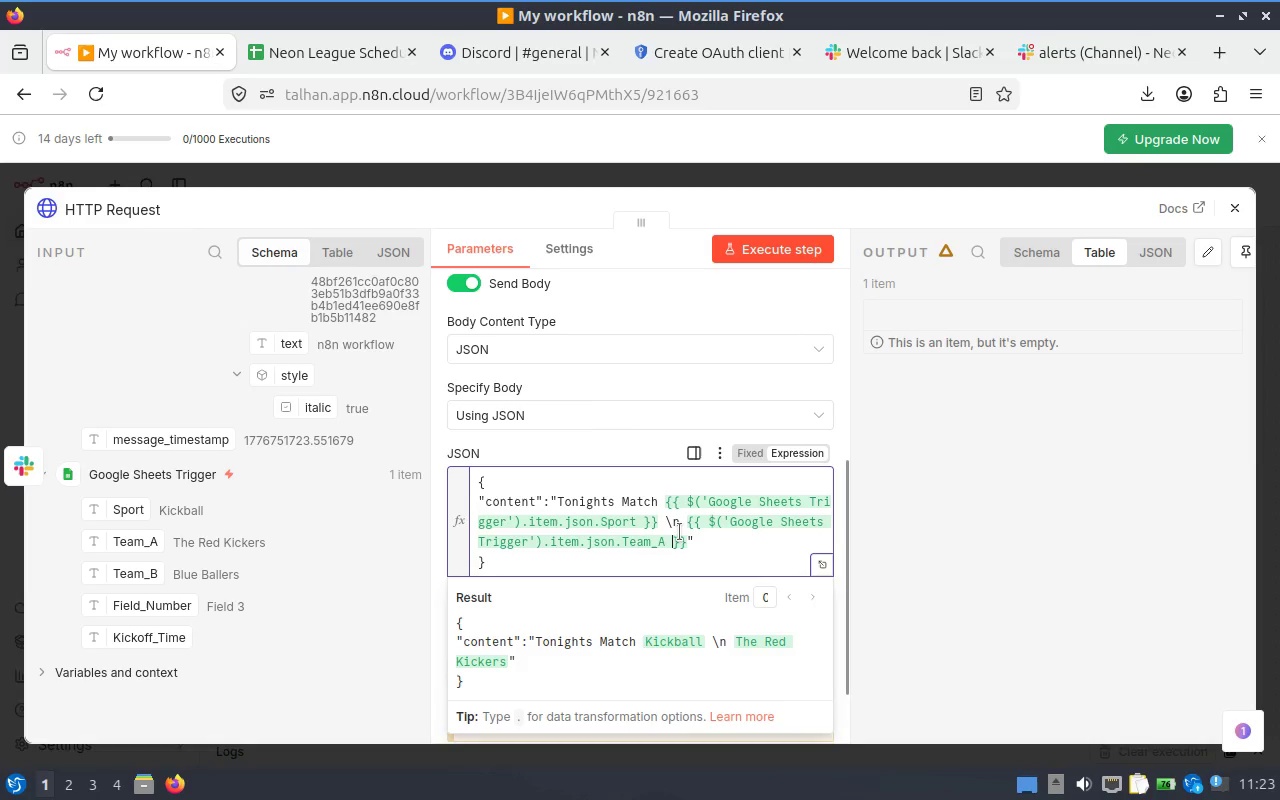 
left_click([679, 532])
 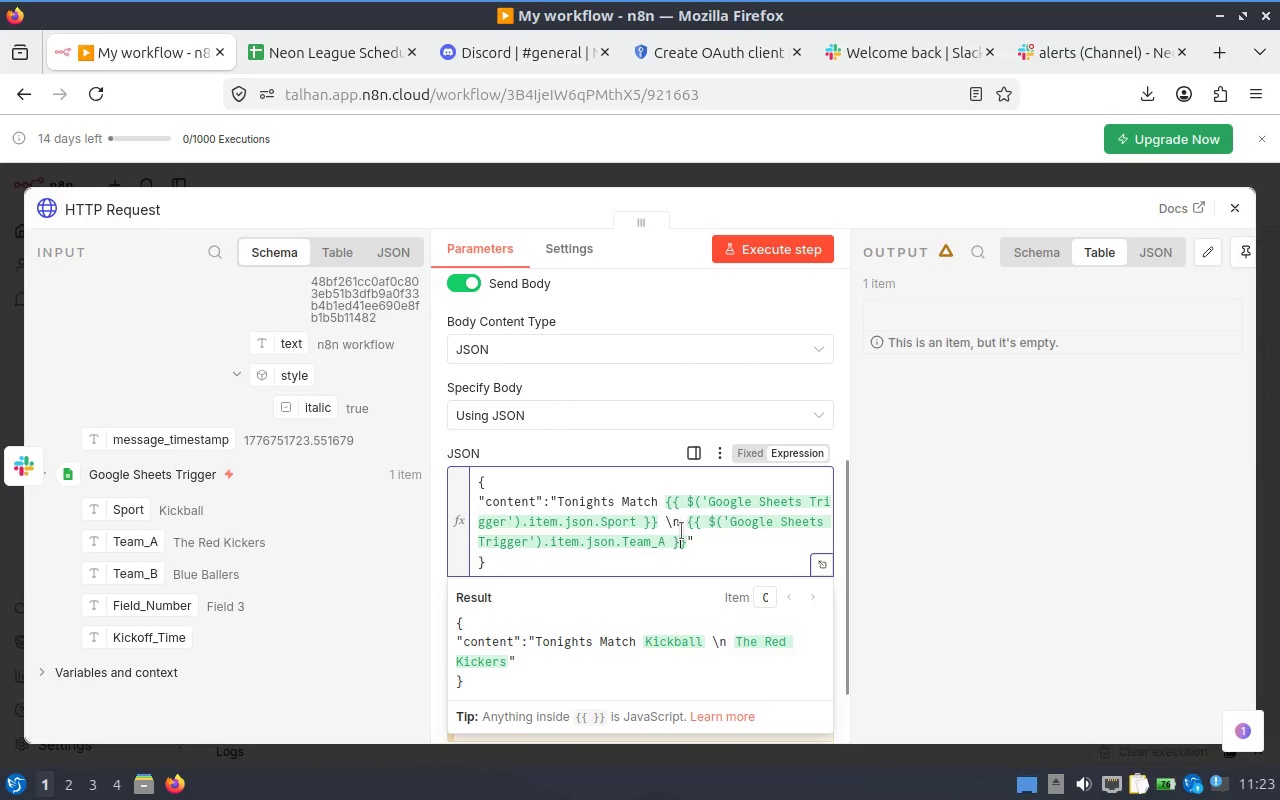 
left_click([681, 531])
 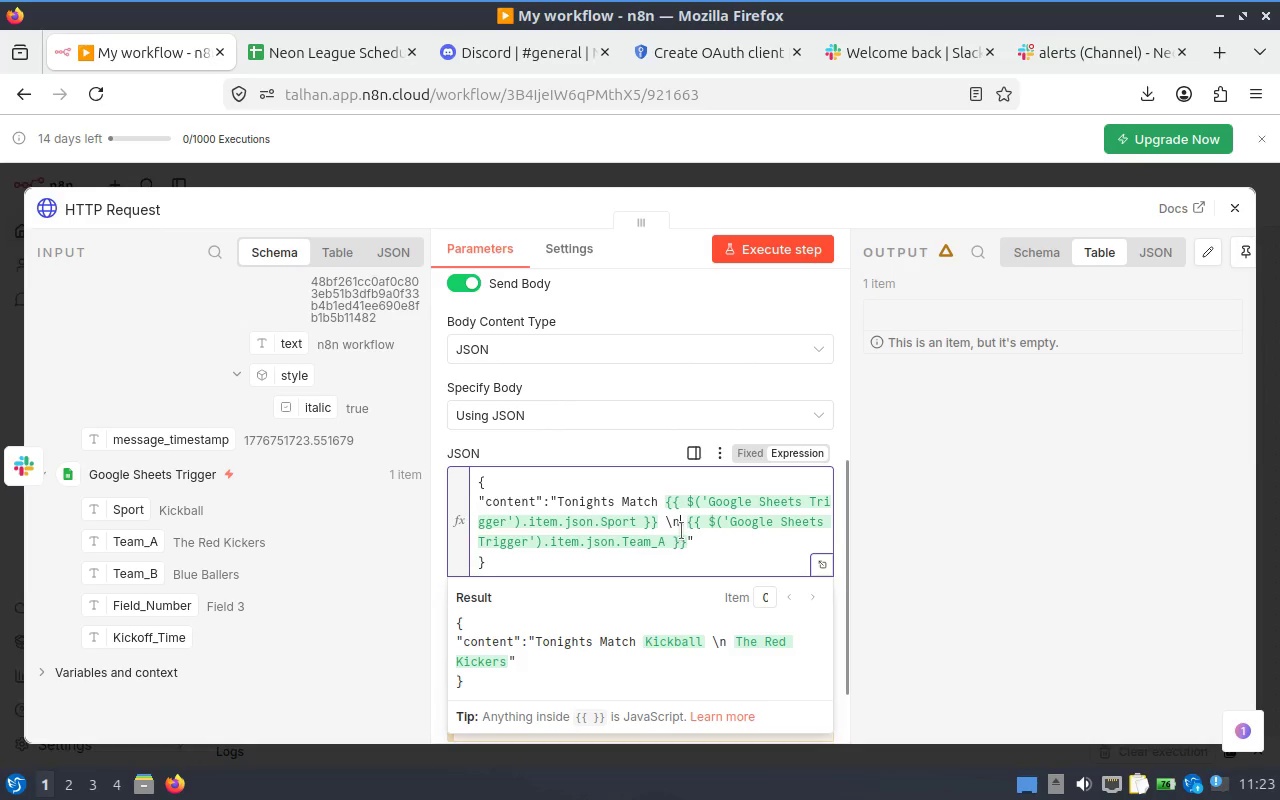 
left_click([685, 534])
 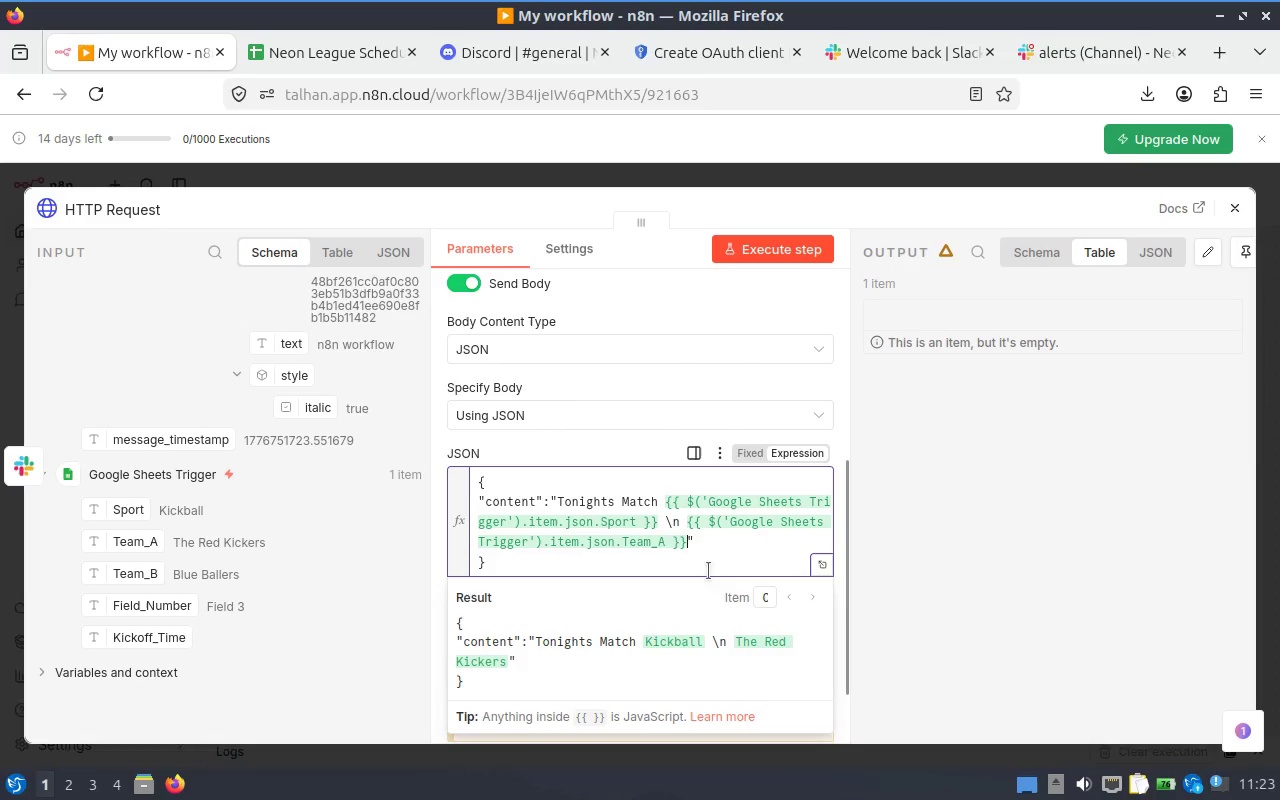 
type( vs )
 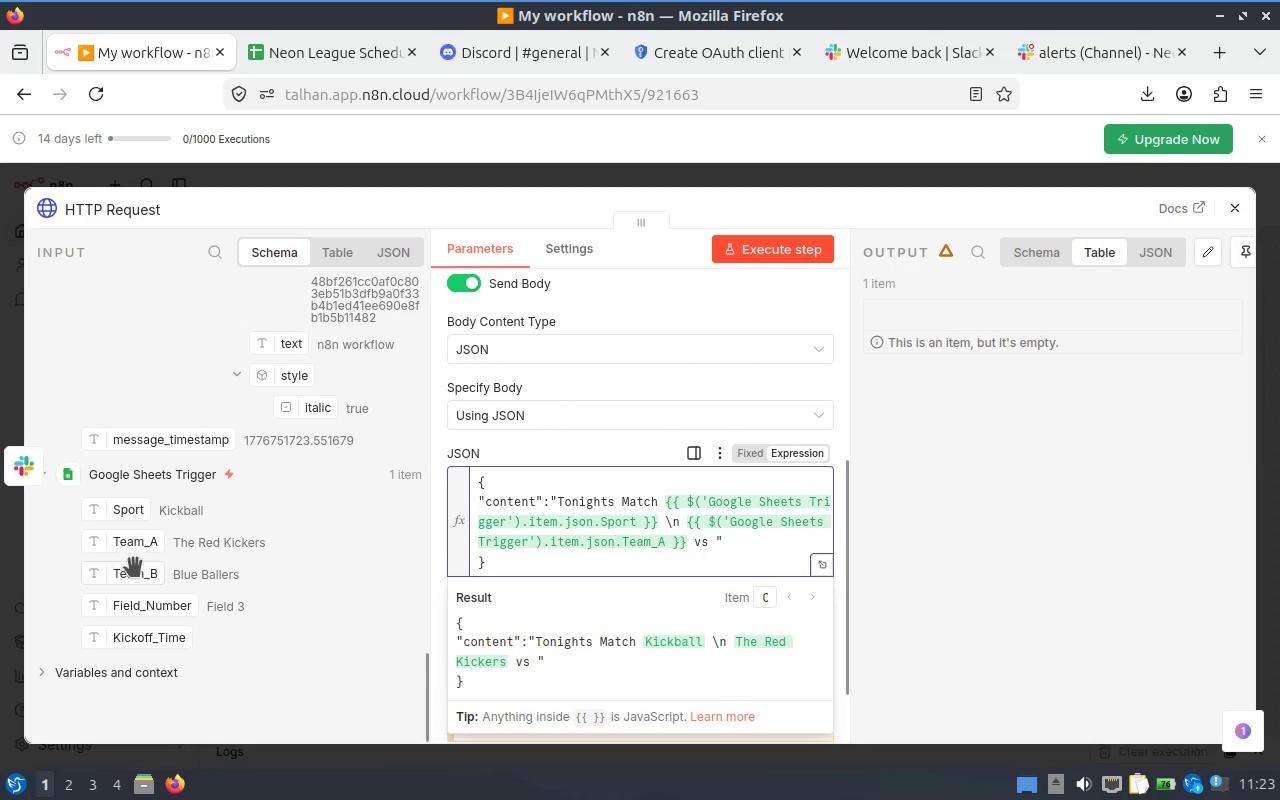 
left_click_drag(start_coordinate=[144, 572], to_coordinate=[716, 537])
 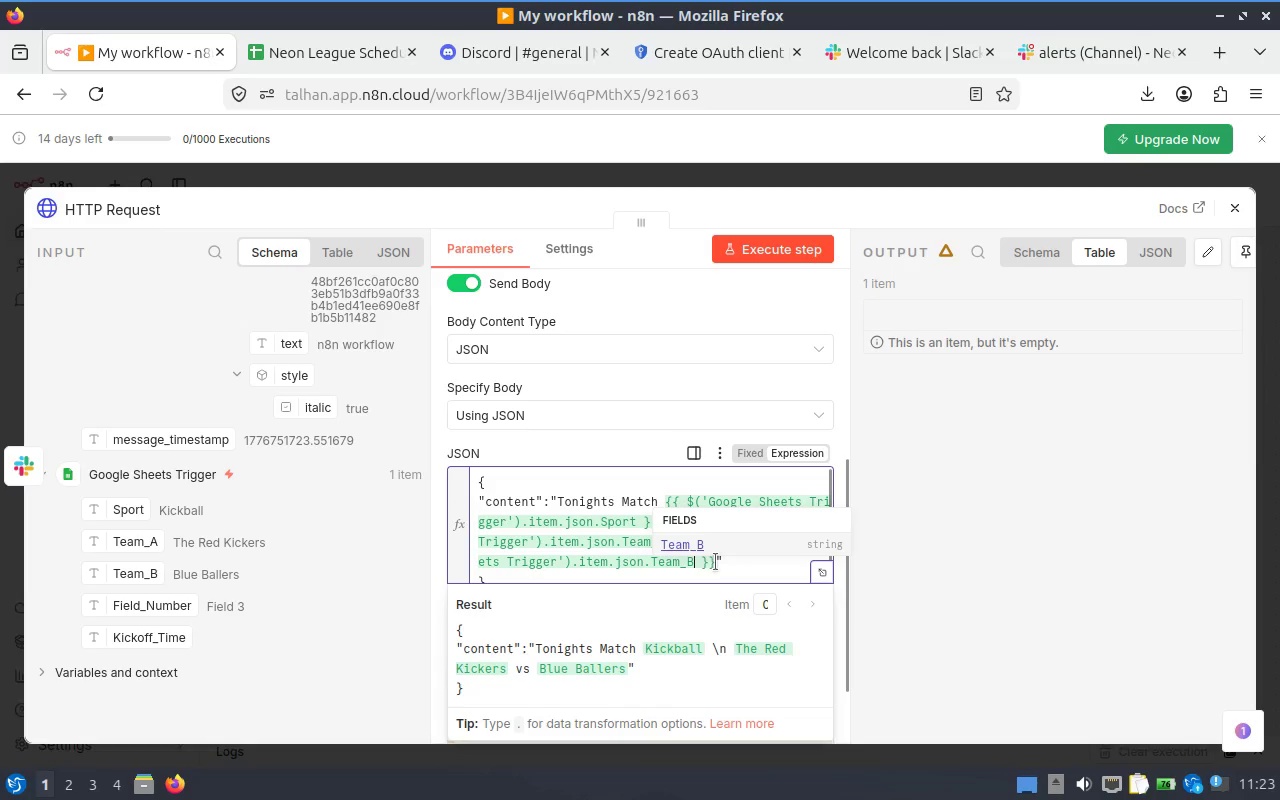 
left_click([716, 562])
 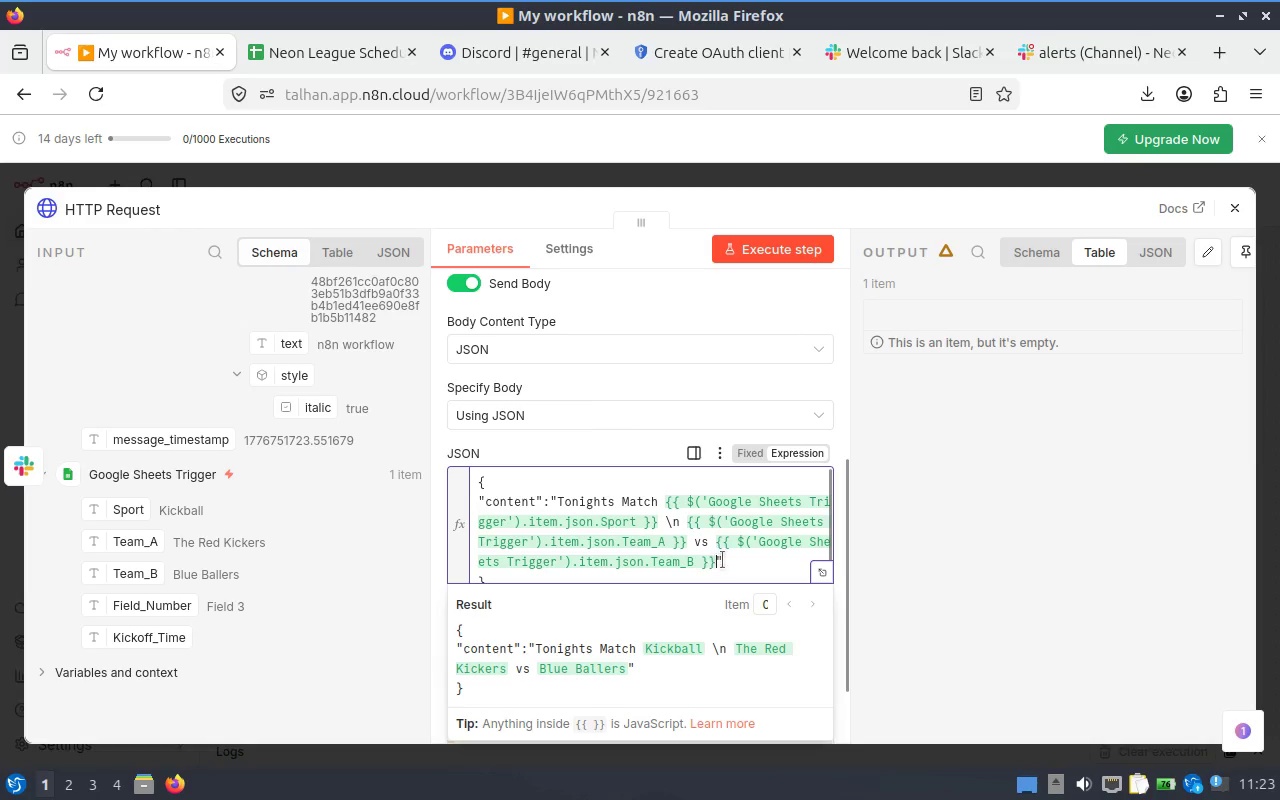 
key(Space)
 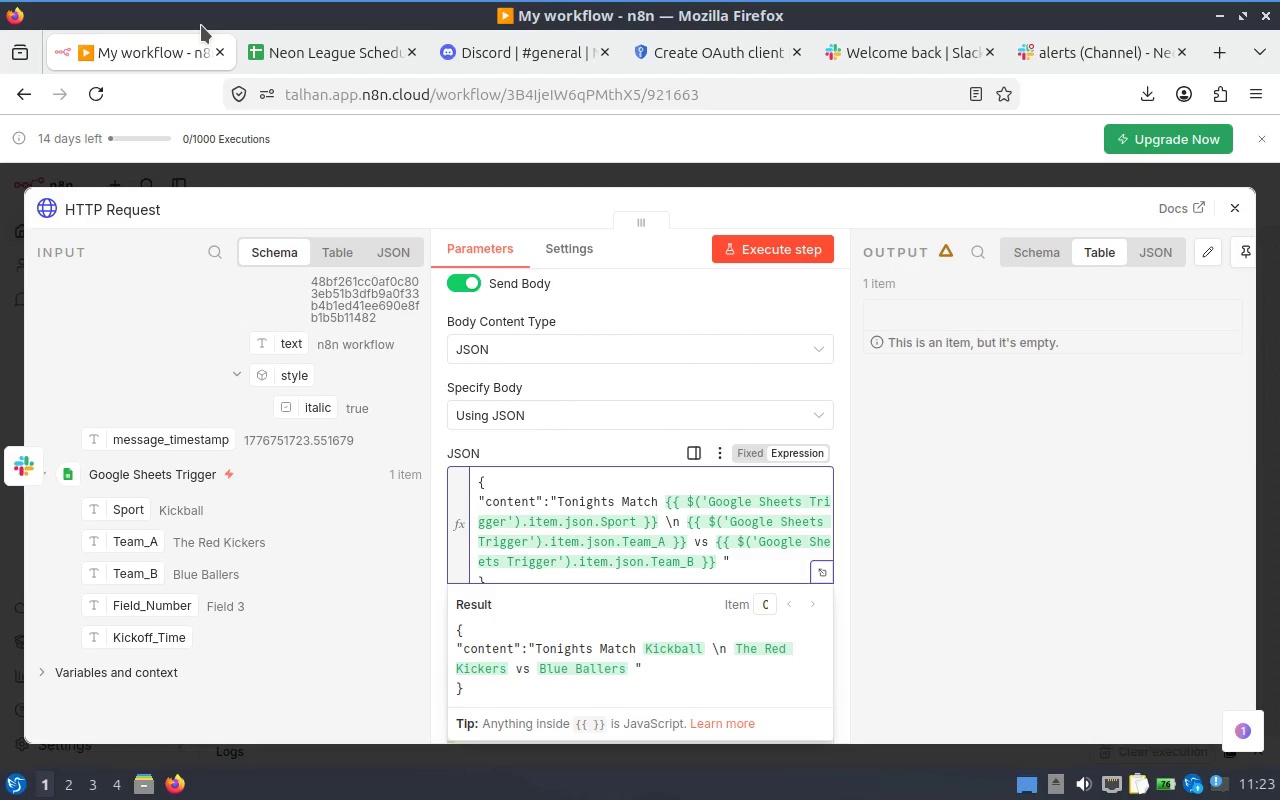 
wait(5.67)
 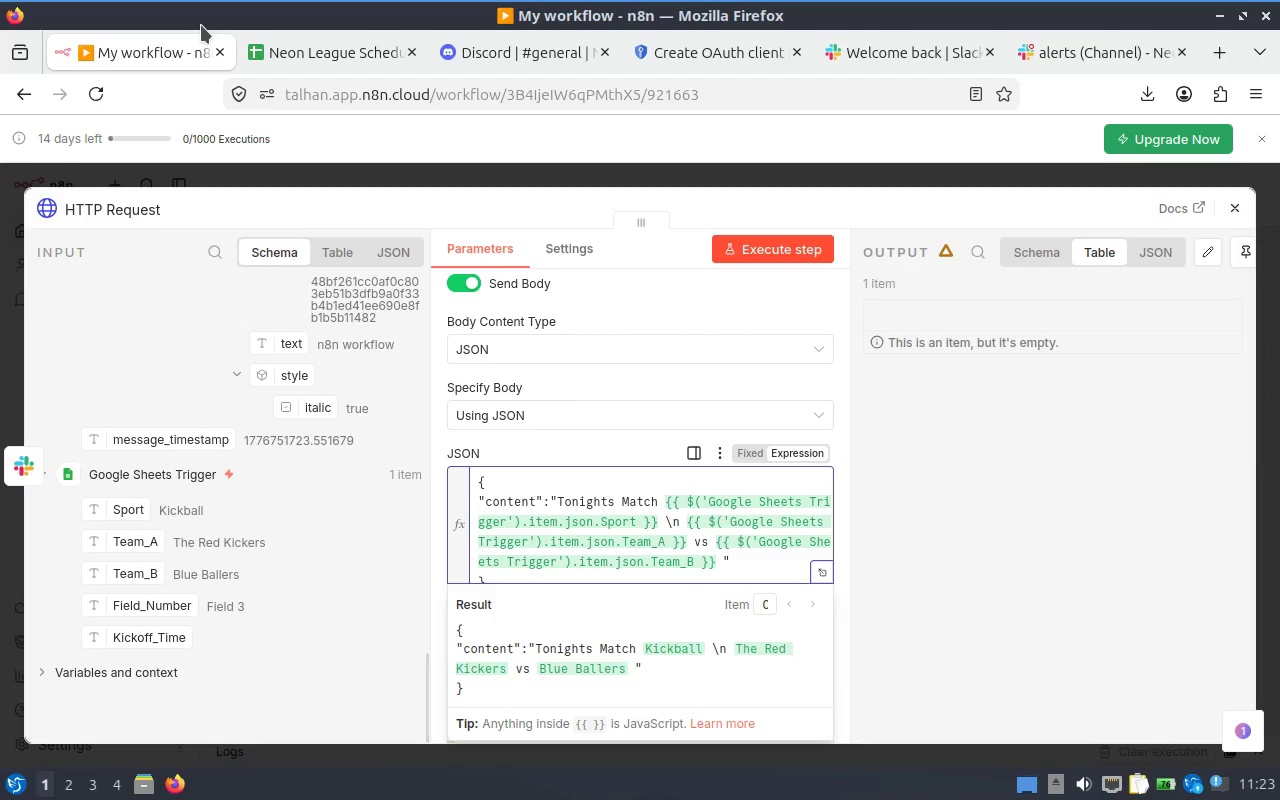 
key(Backslash)
 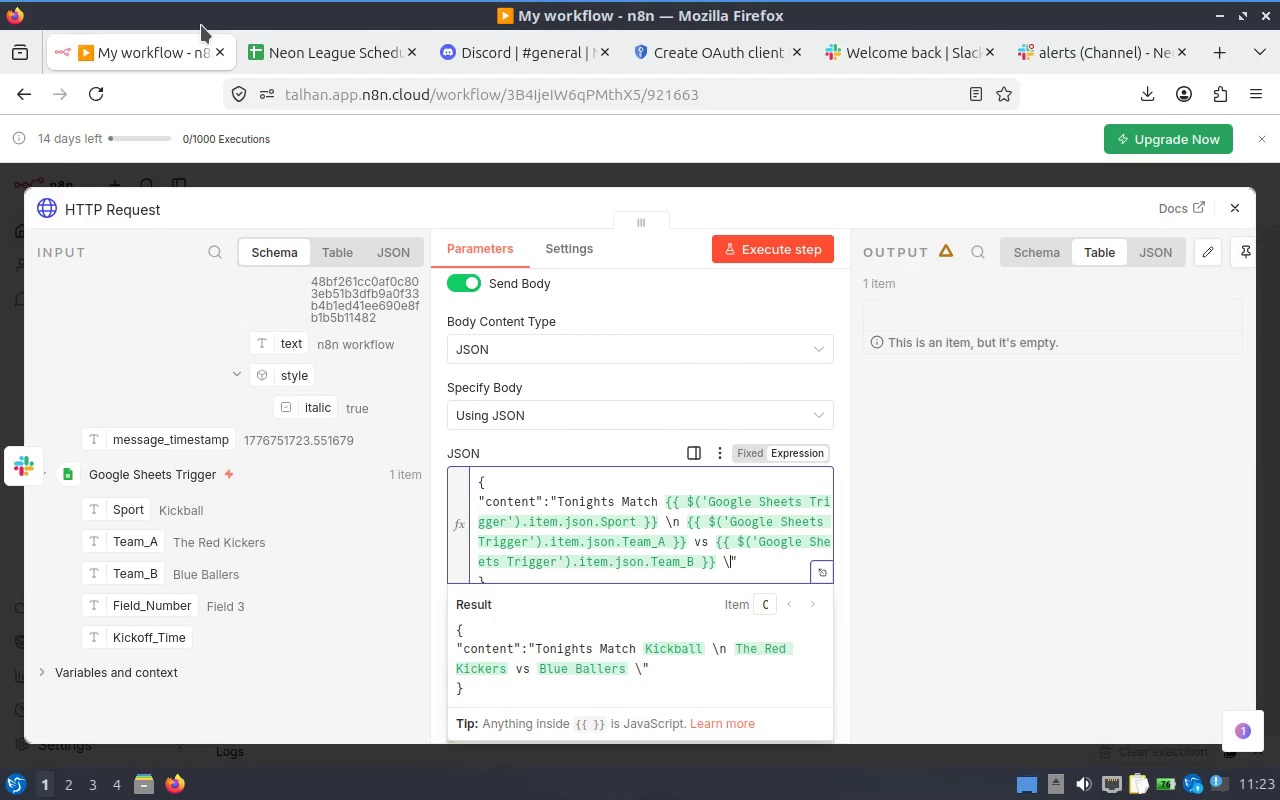 
key(N)
 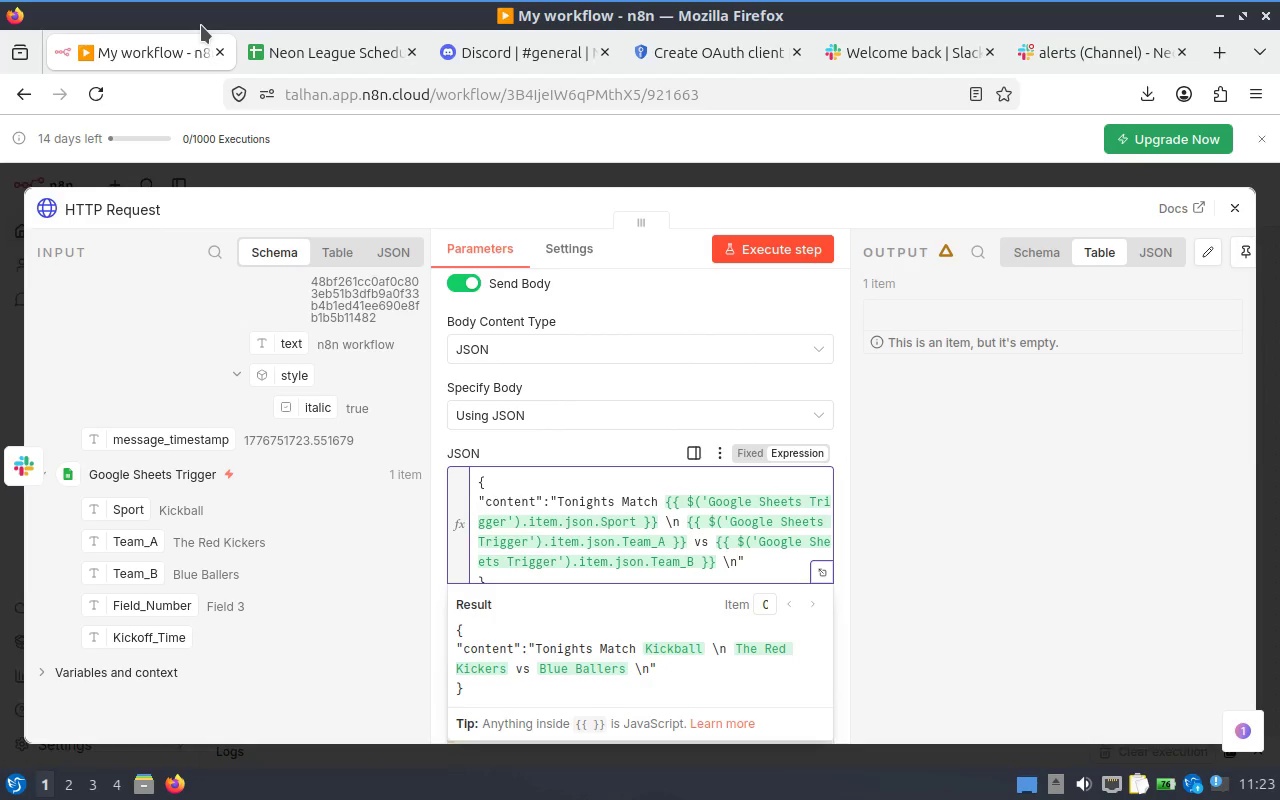 
key(Space)
 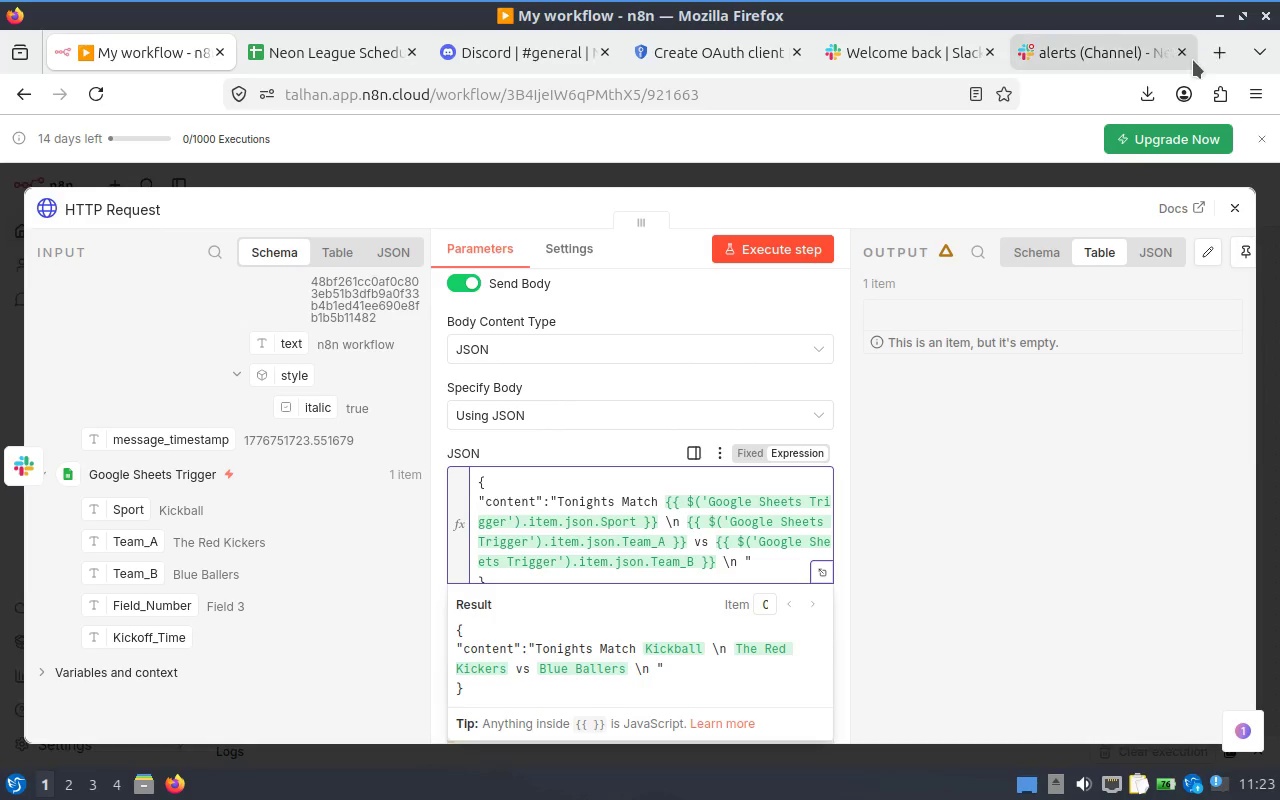 
left_click([1217, 50])
 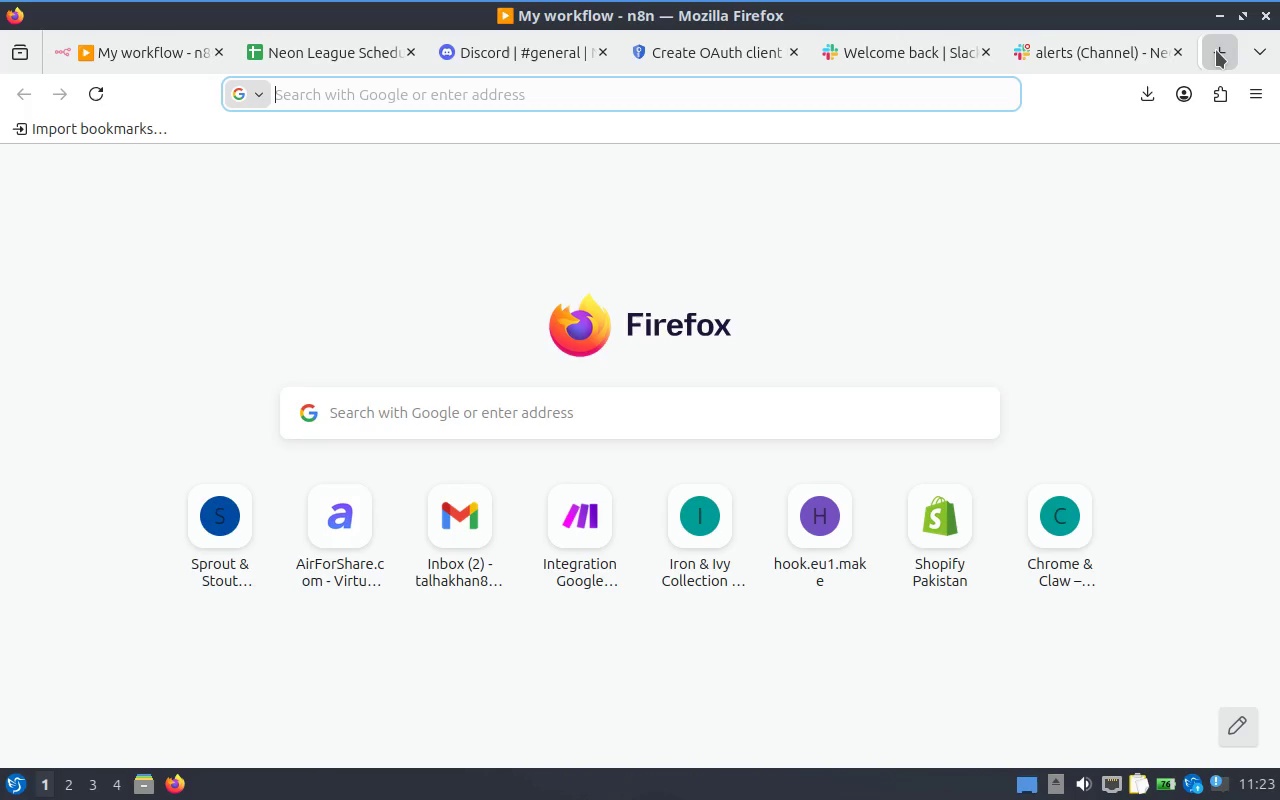 
type(locatib )
 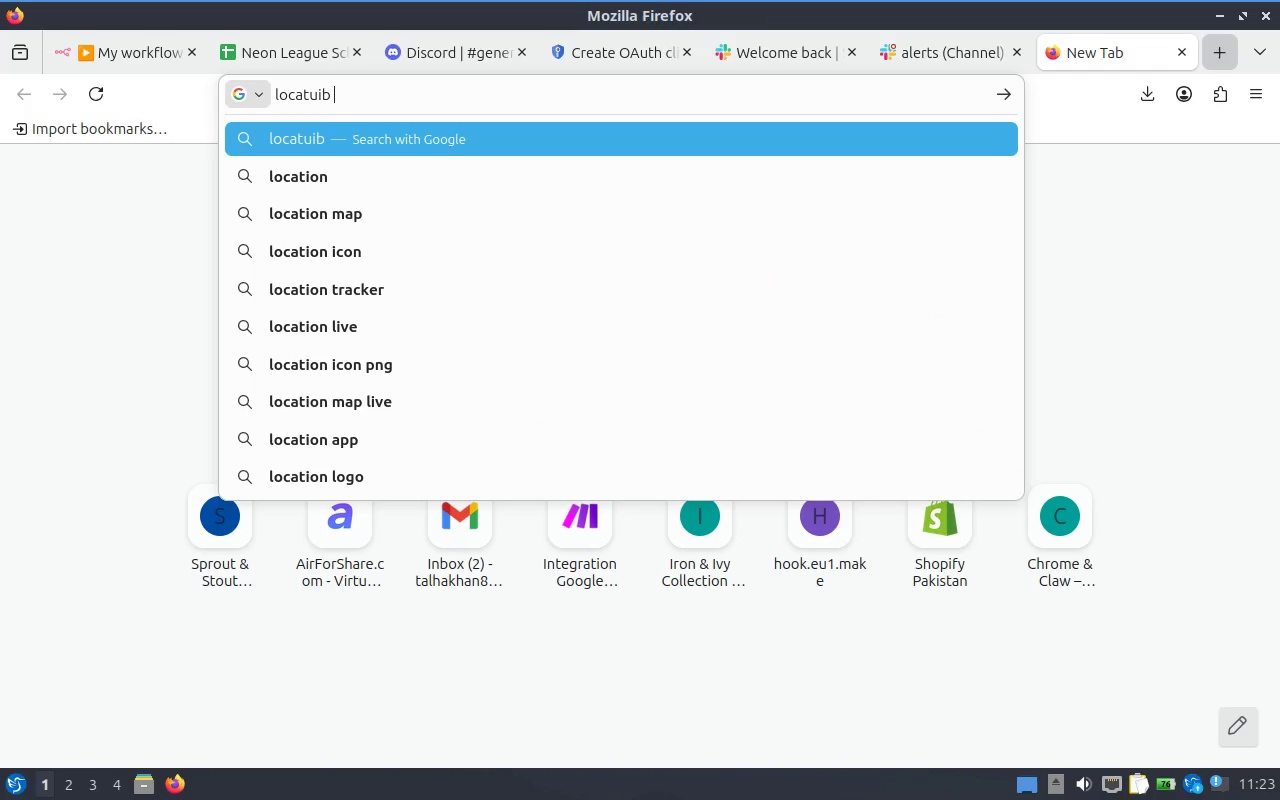 
hold_key(key=U, duration=0.31)
 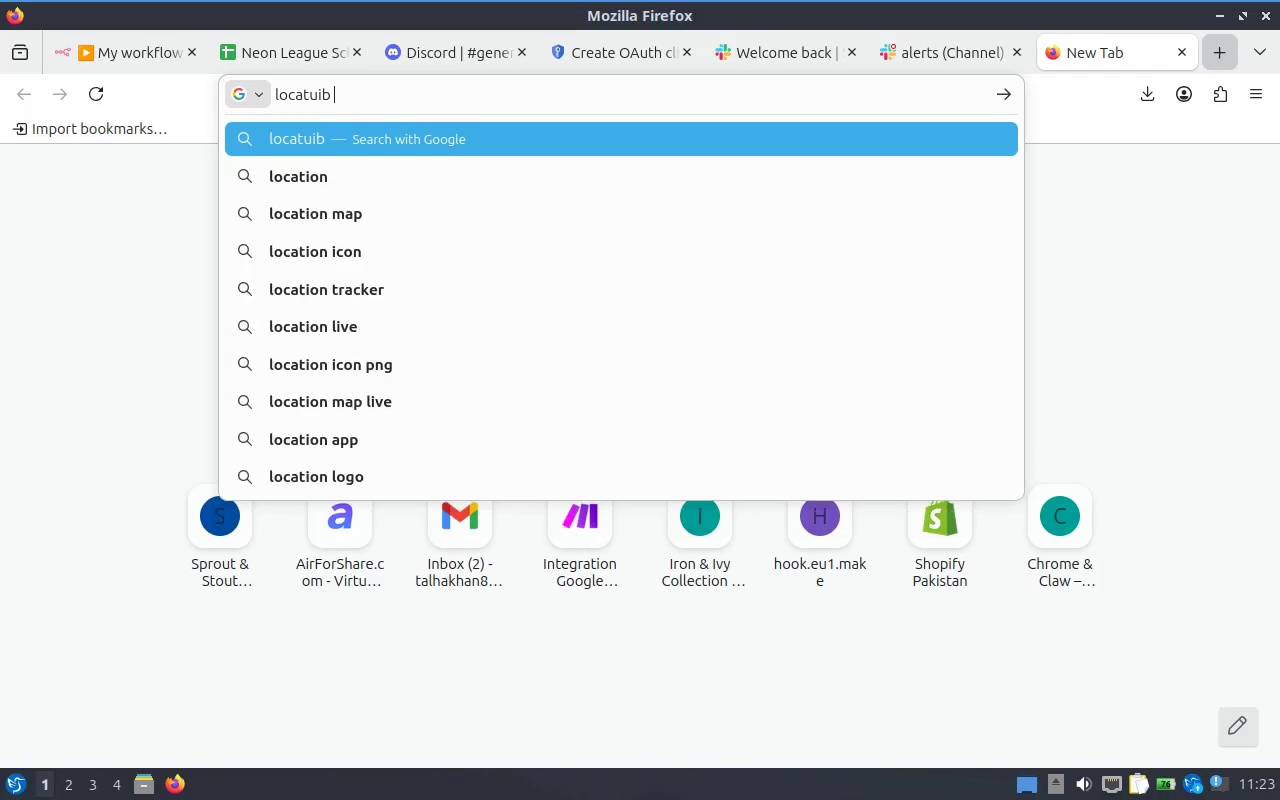 
key(Control+ControlLeft)
 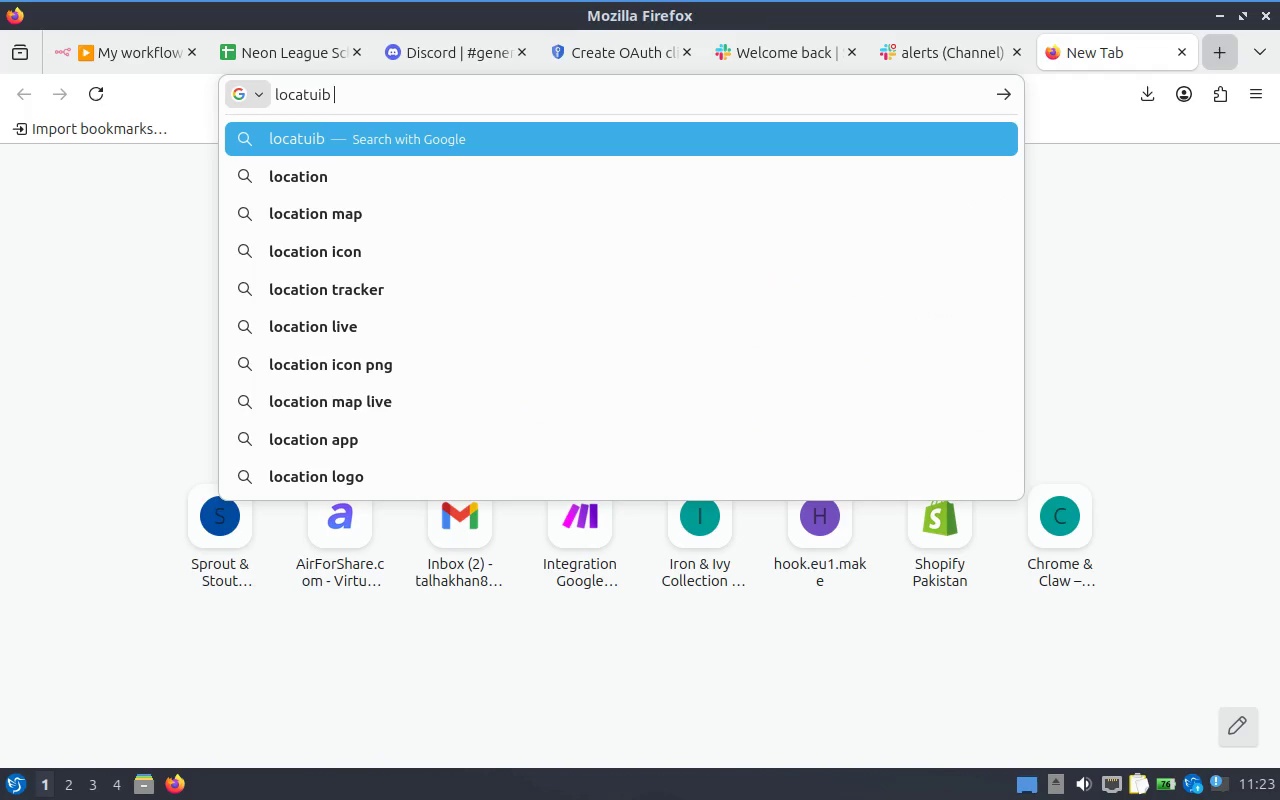 
key(Control+A)
 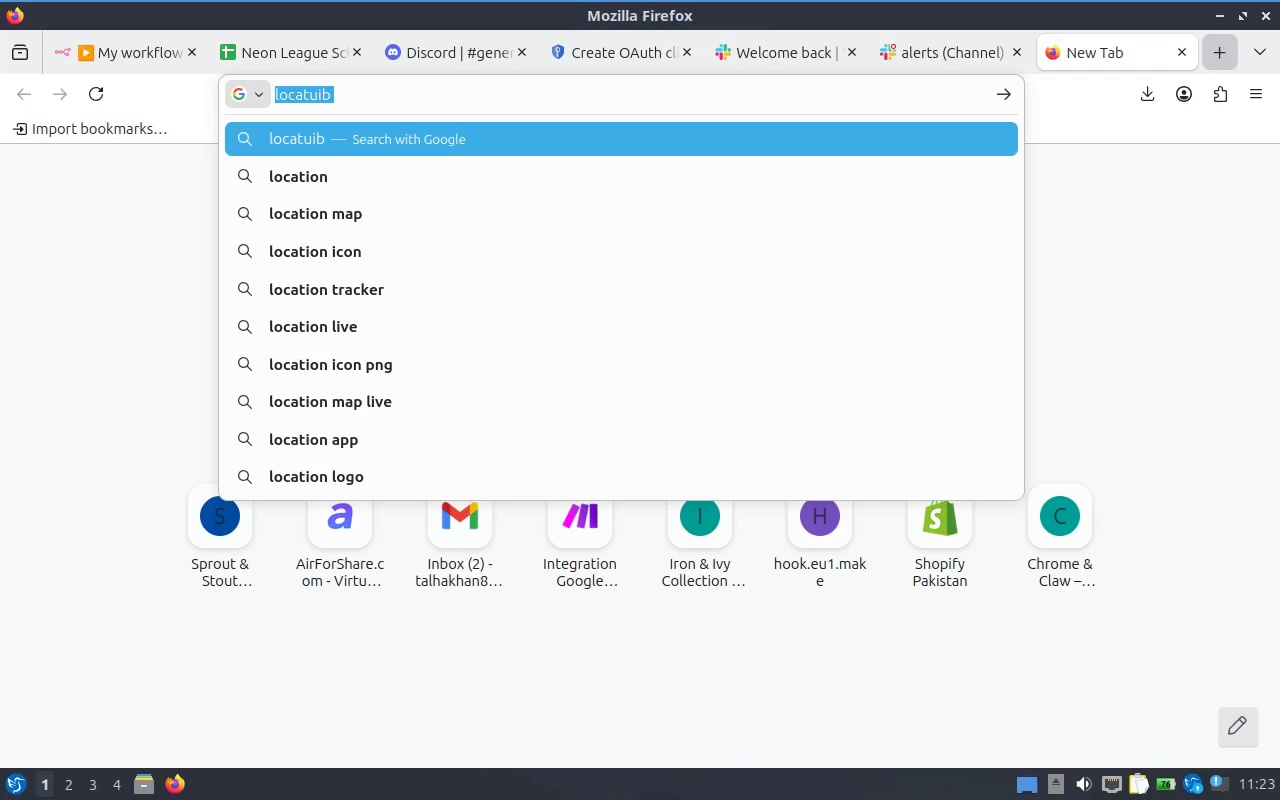 
type(k)
key(Backspace)
type(locaton icon)
 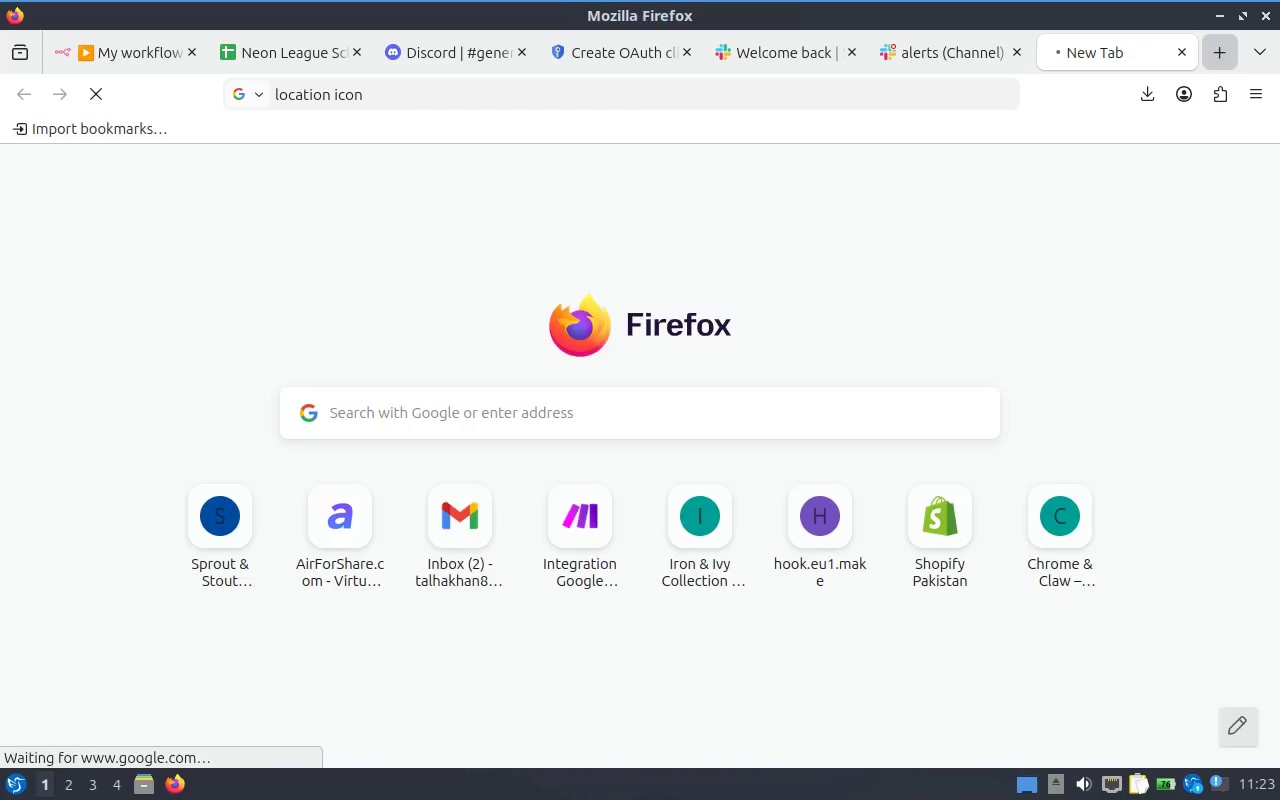 
key(Enter)
 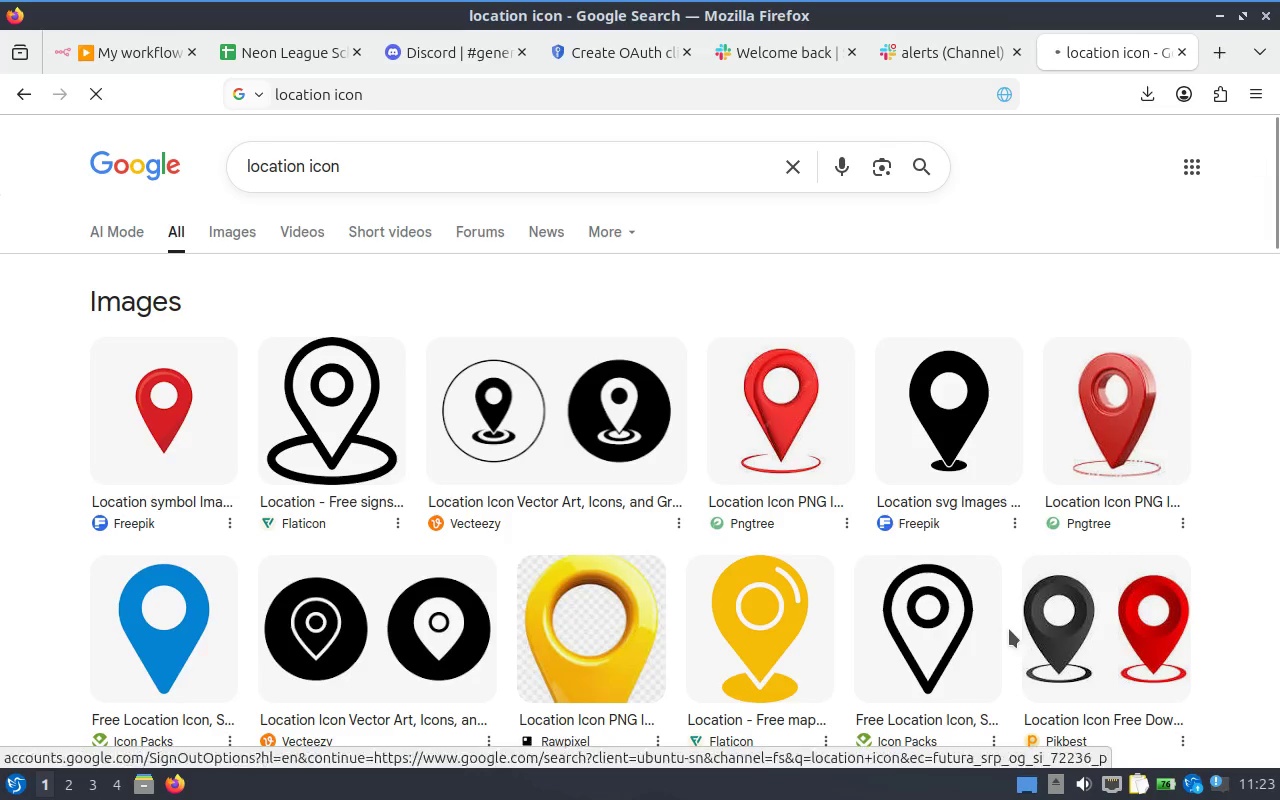 
scroll: coordinate [538, 580], scroll_direction: down, amount: 4.0
 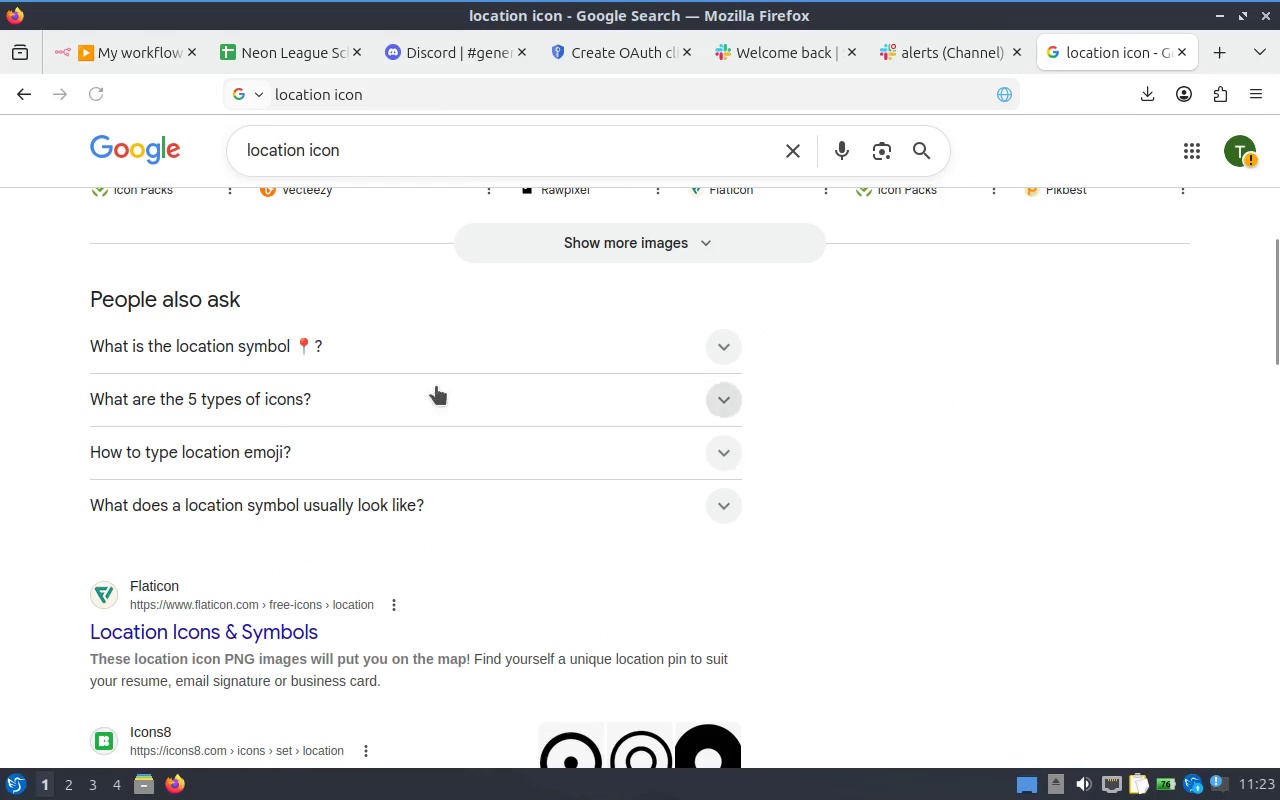 
left_click([622, 351])
 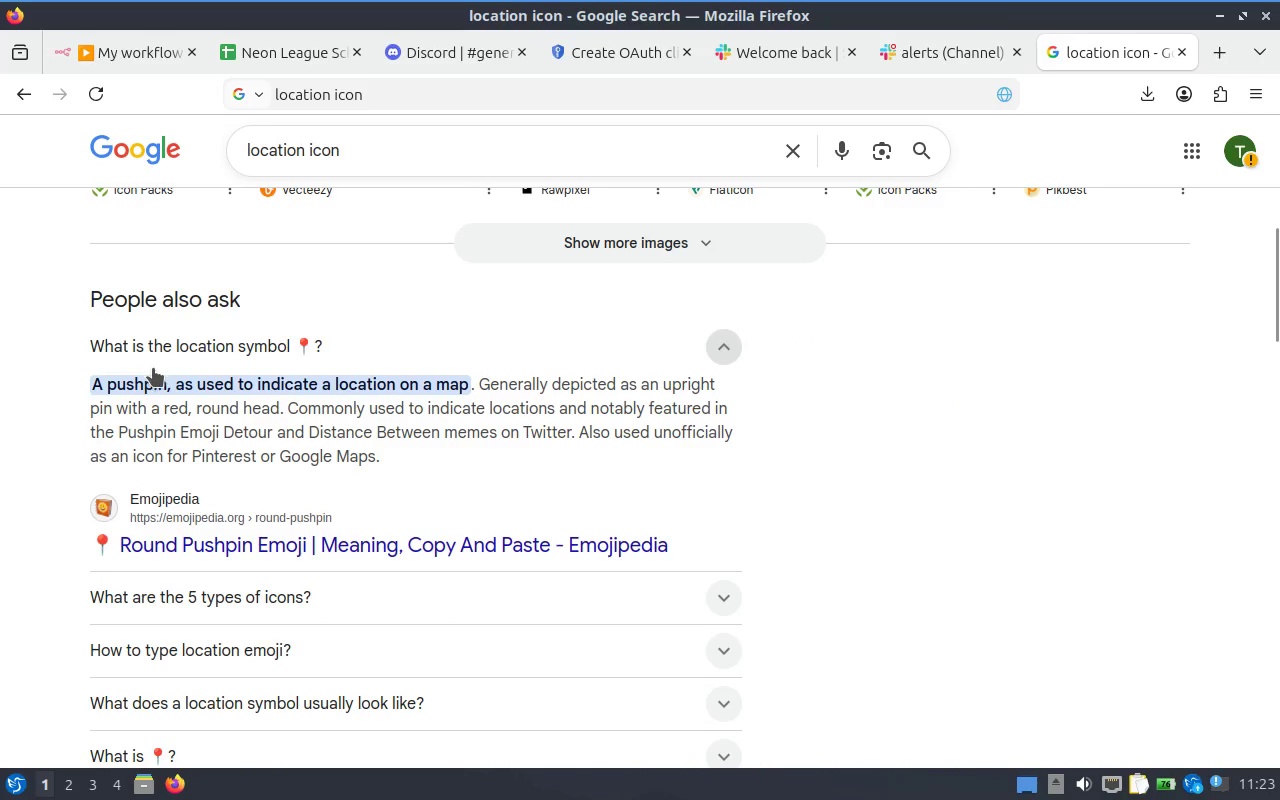 
scroll: coordinate [553, 396], scroll_direction: down, amount: 3.0
 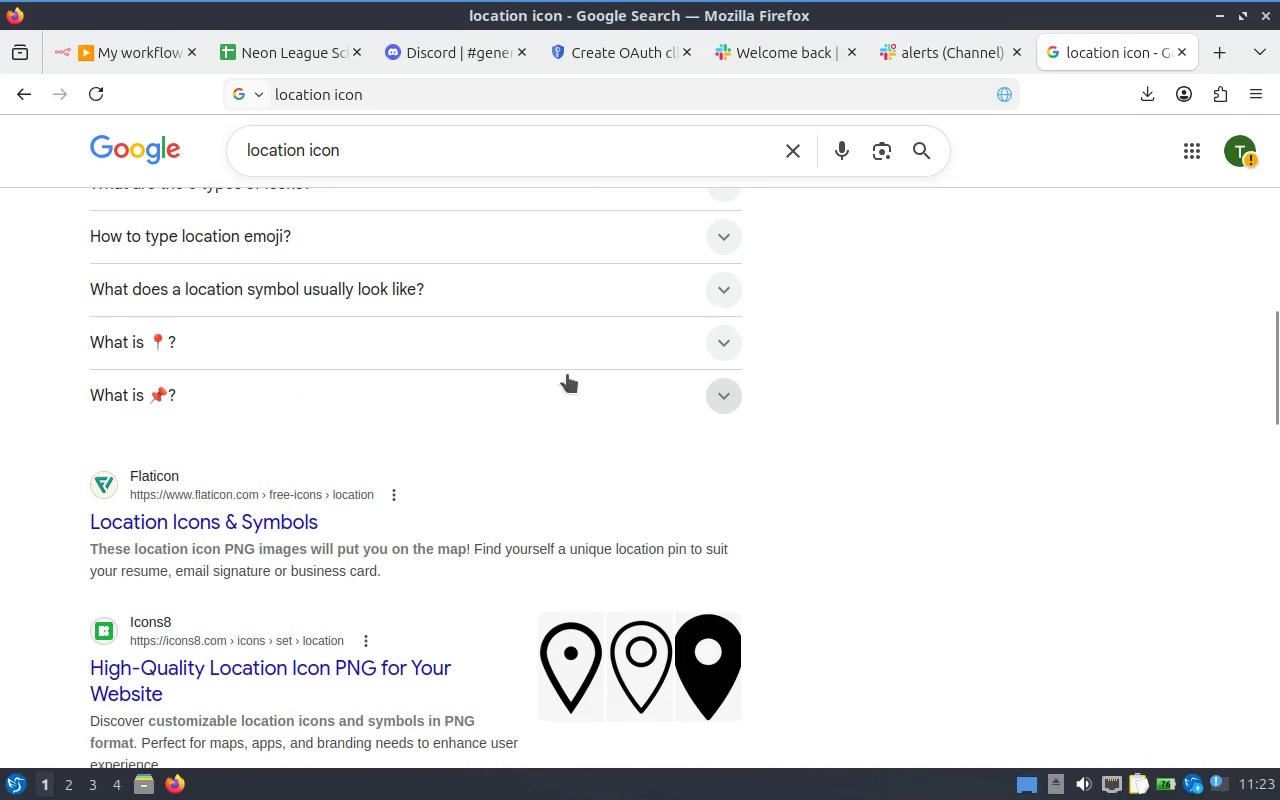 
left_click([456, 354])
 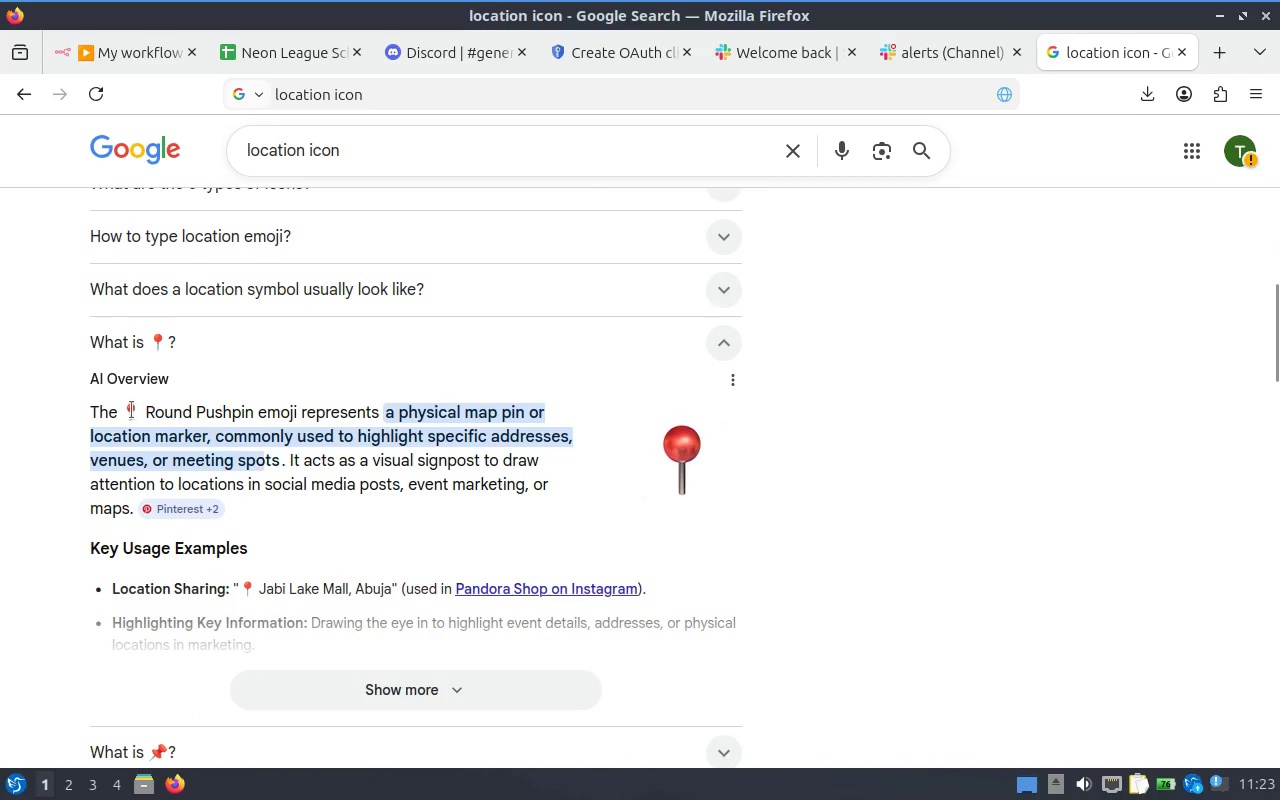 
left_click_drag(start_coordinate=[125, 410], to_coordinate=[137, 407])
 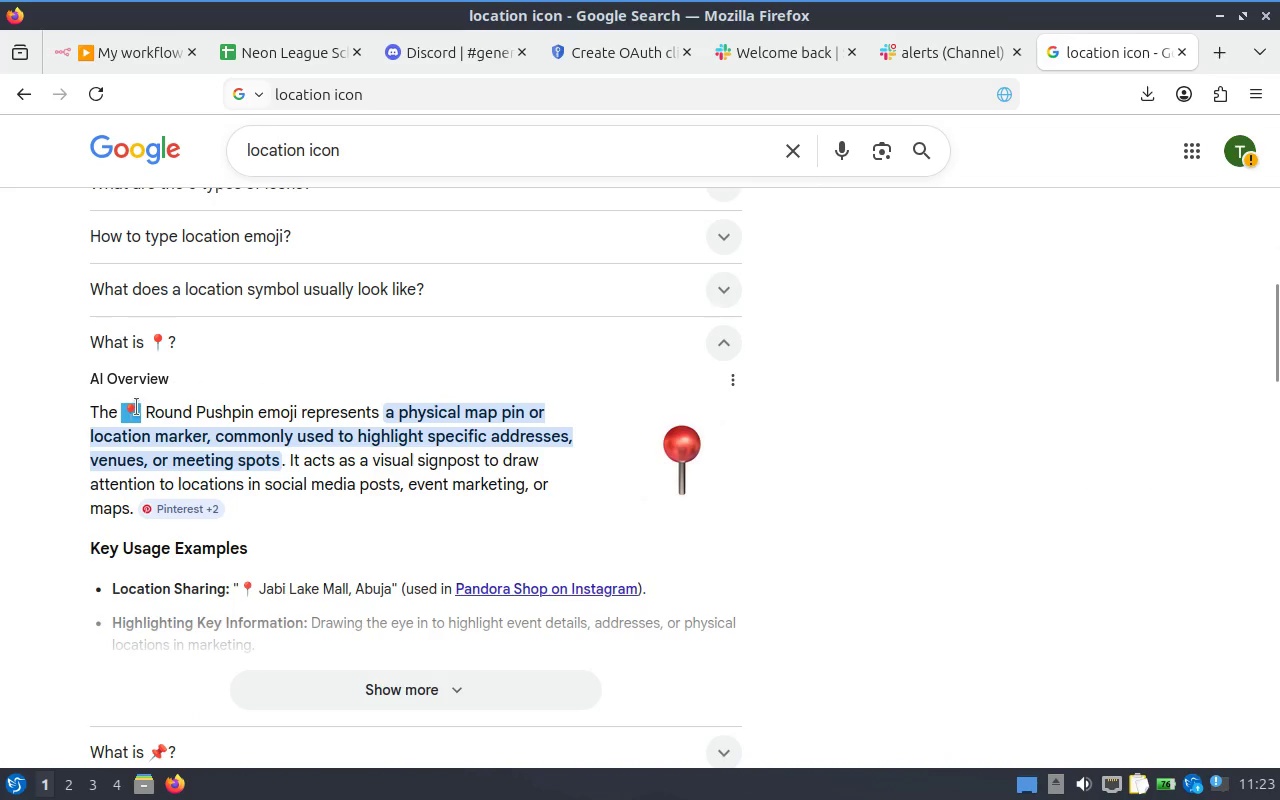 
key(Control+ControlLeft)
 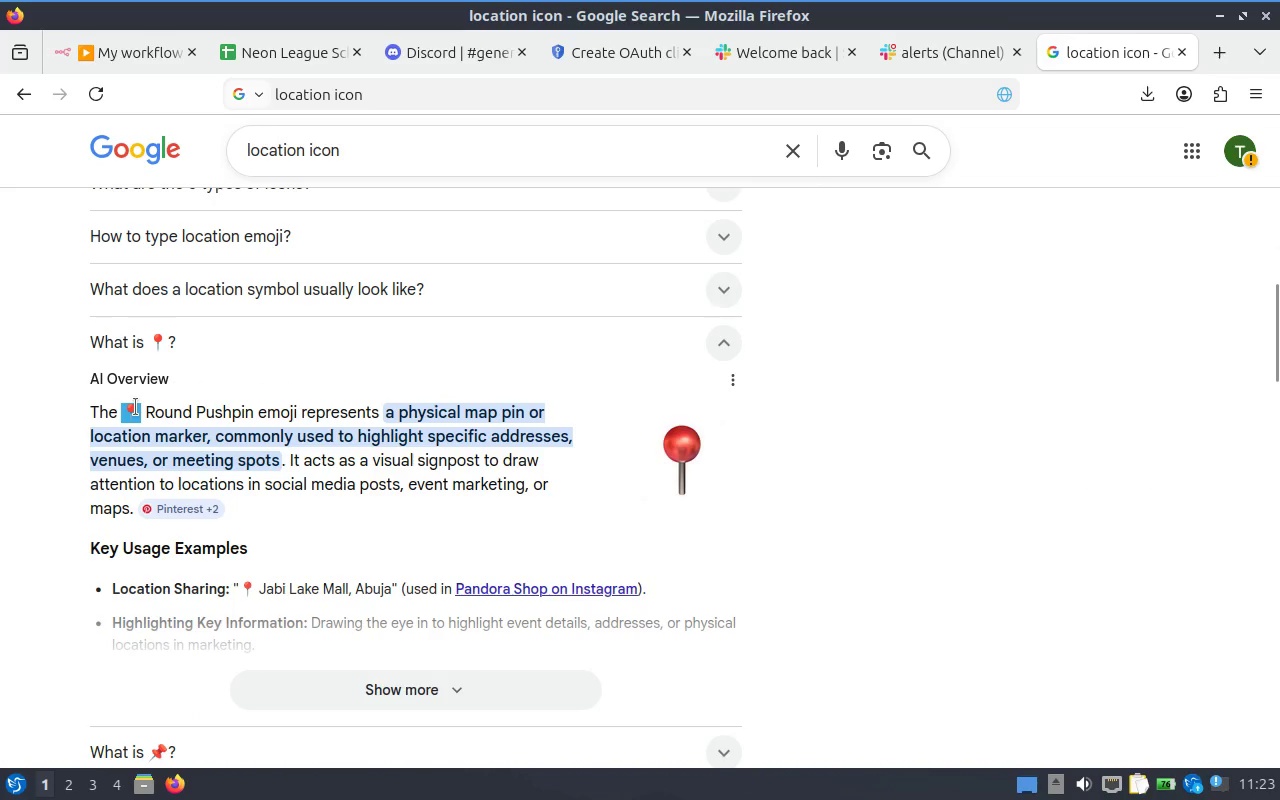 
key(Control+X)
 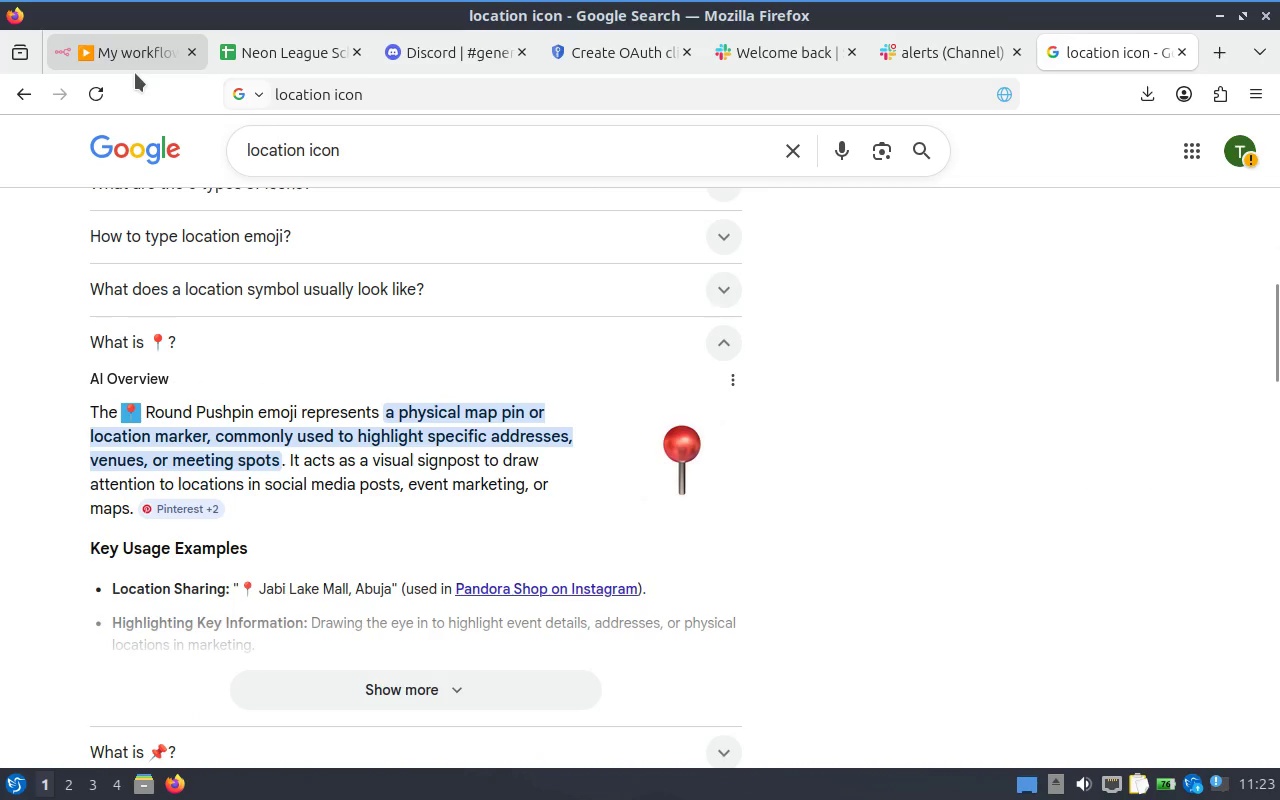 
left_click([141, 69])
 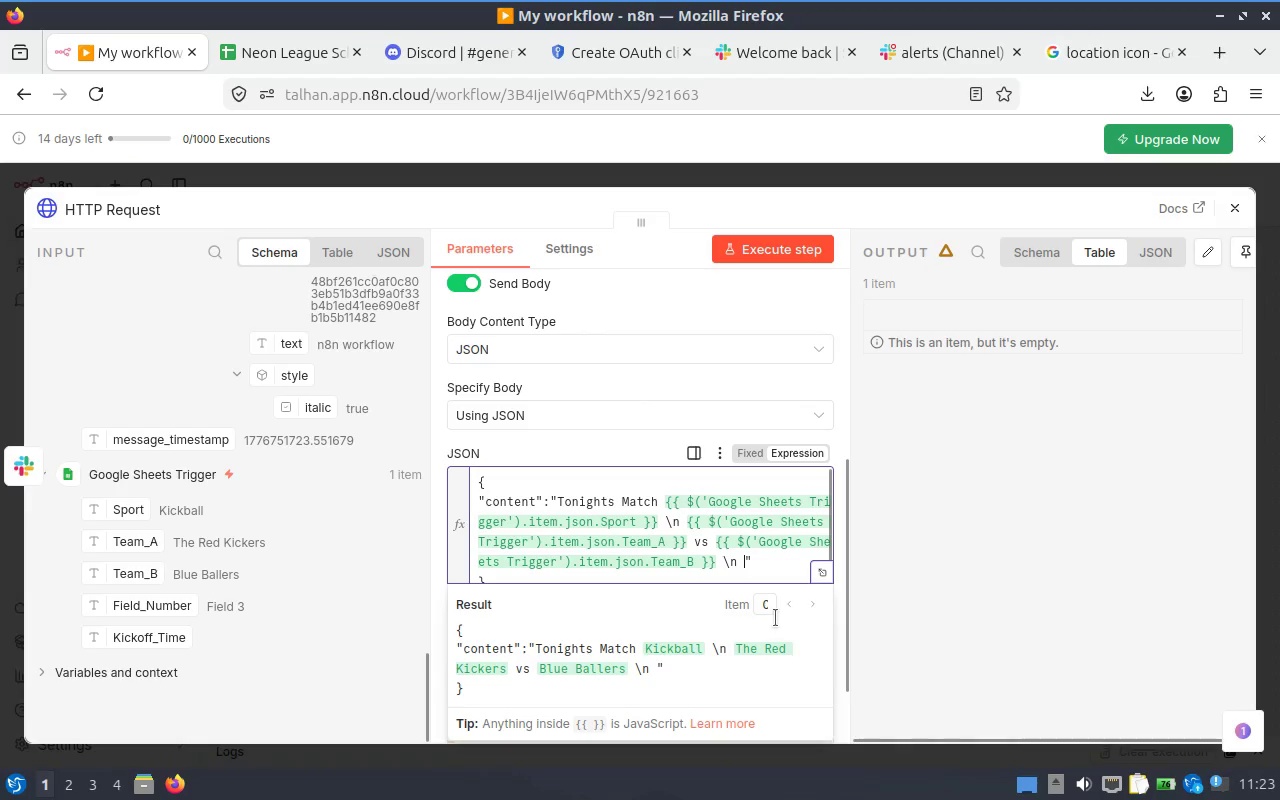 
key(Control+V)
 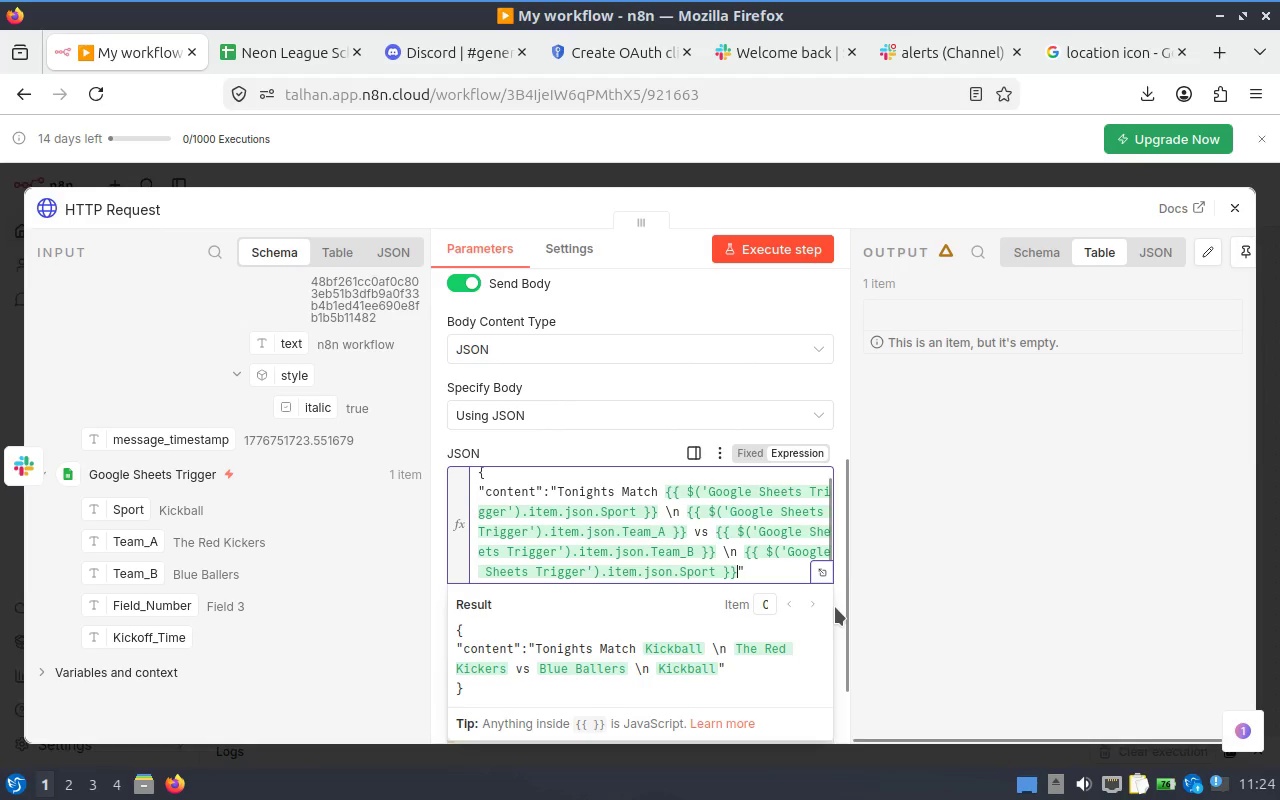 
key(Control+Z)
 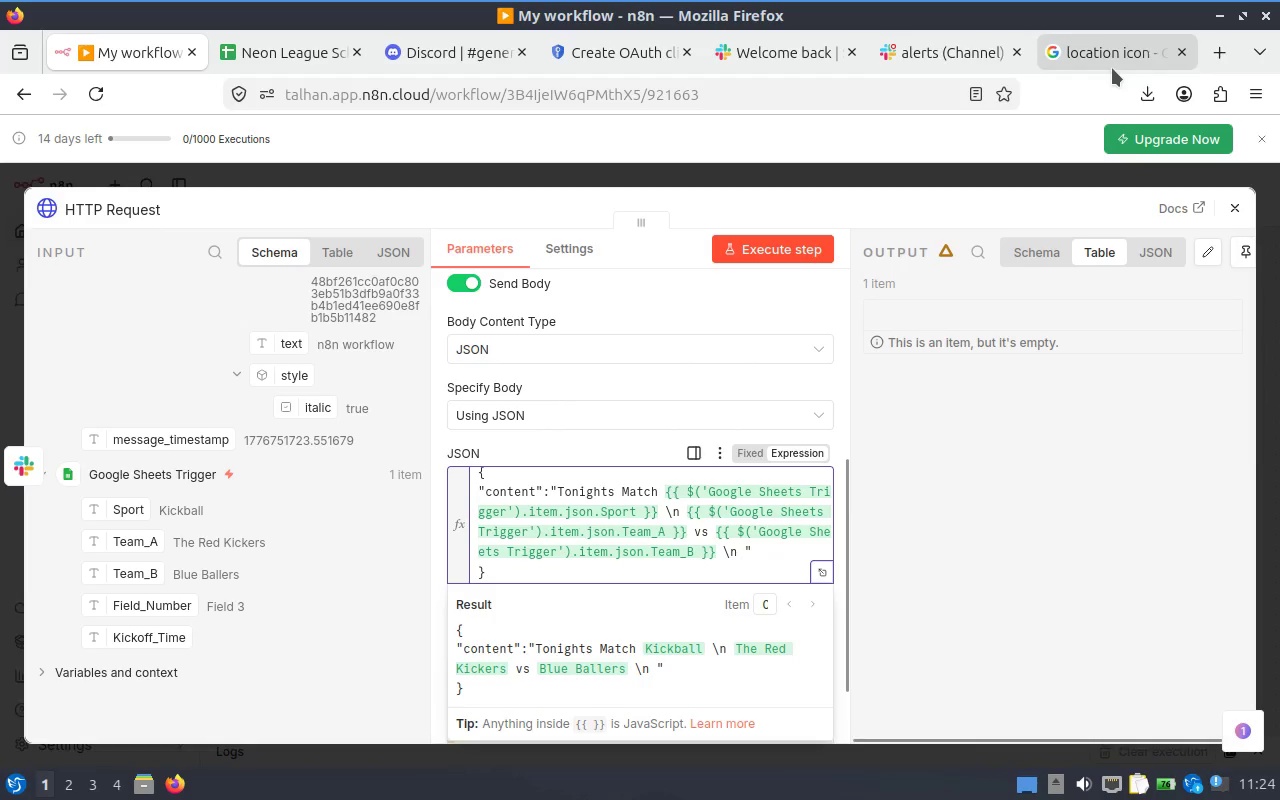 
left_click([915, 48])
 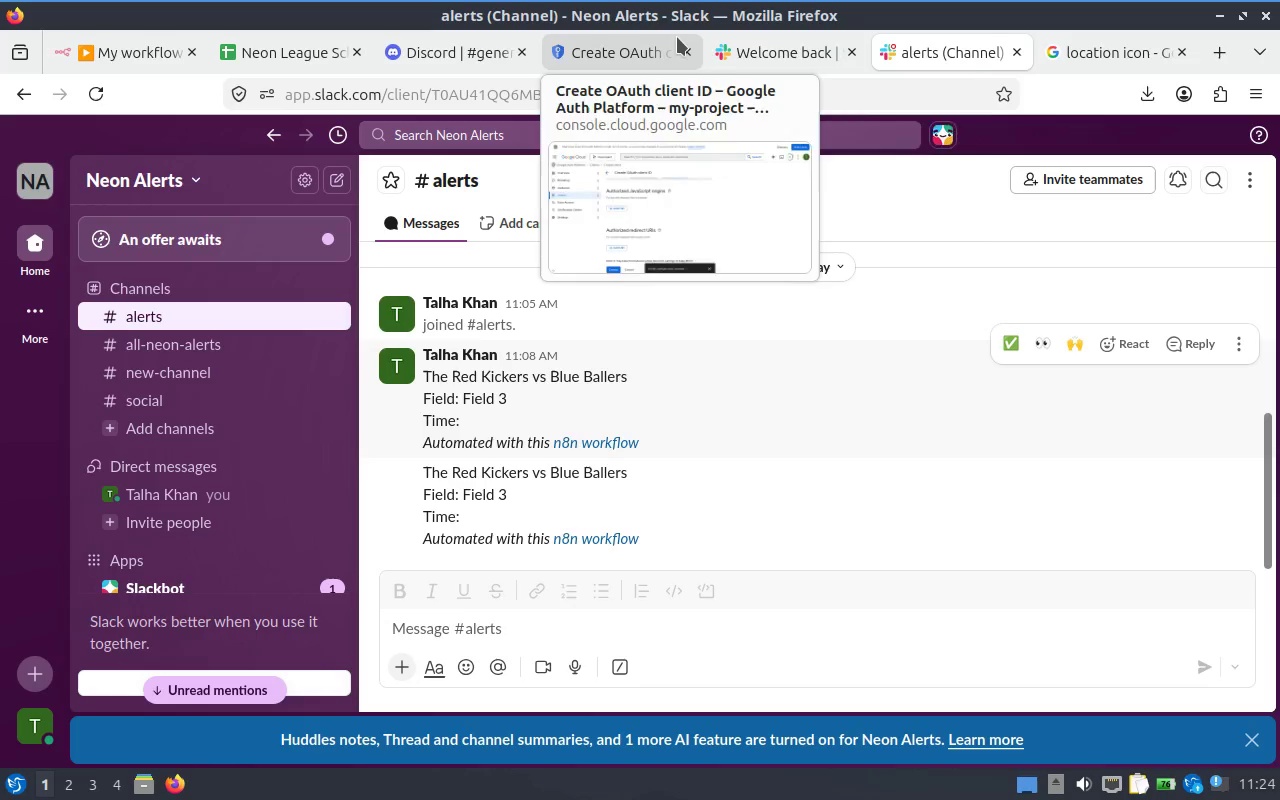 
left_click([1095, 57])
 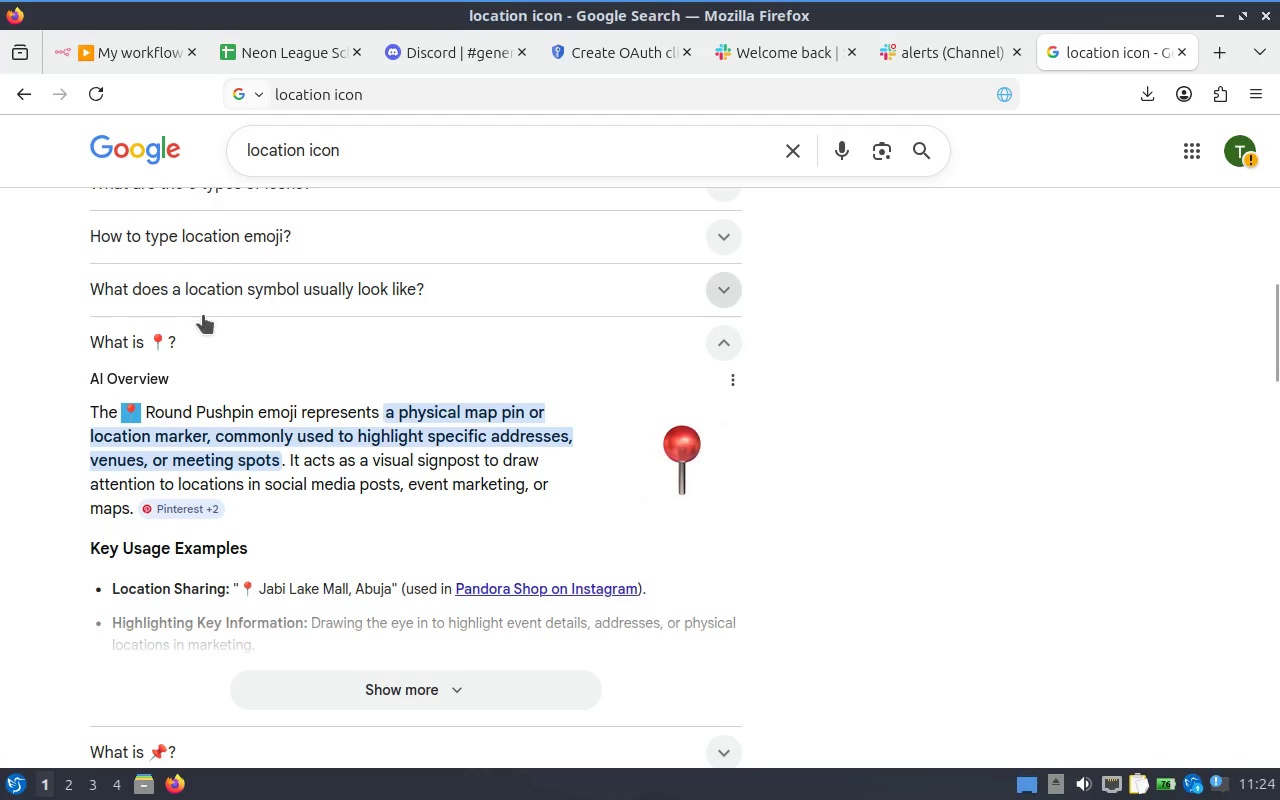 
key(Control+ControlLeft)
 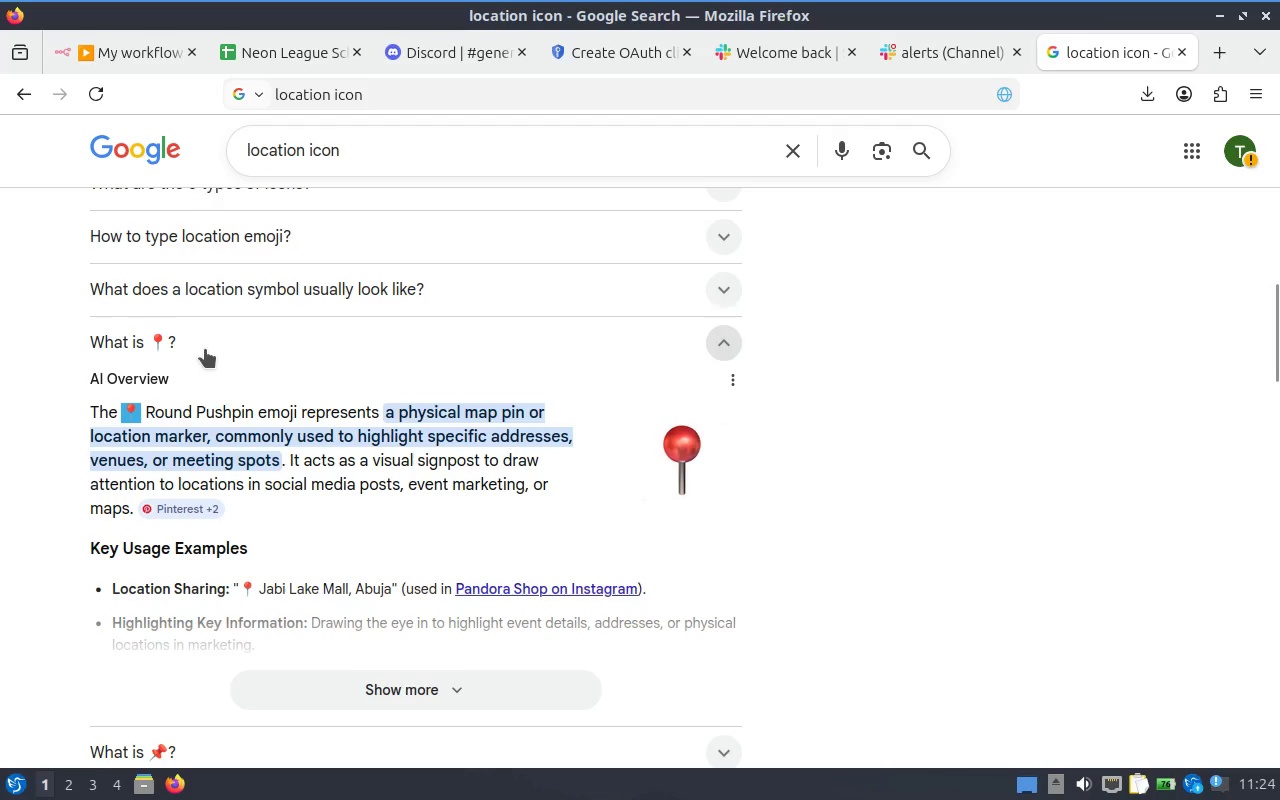 
key(Control+C)
 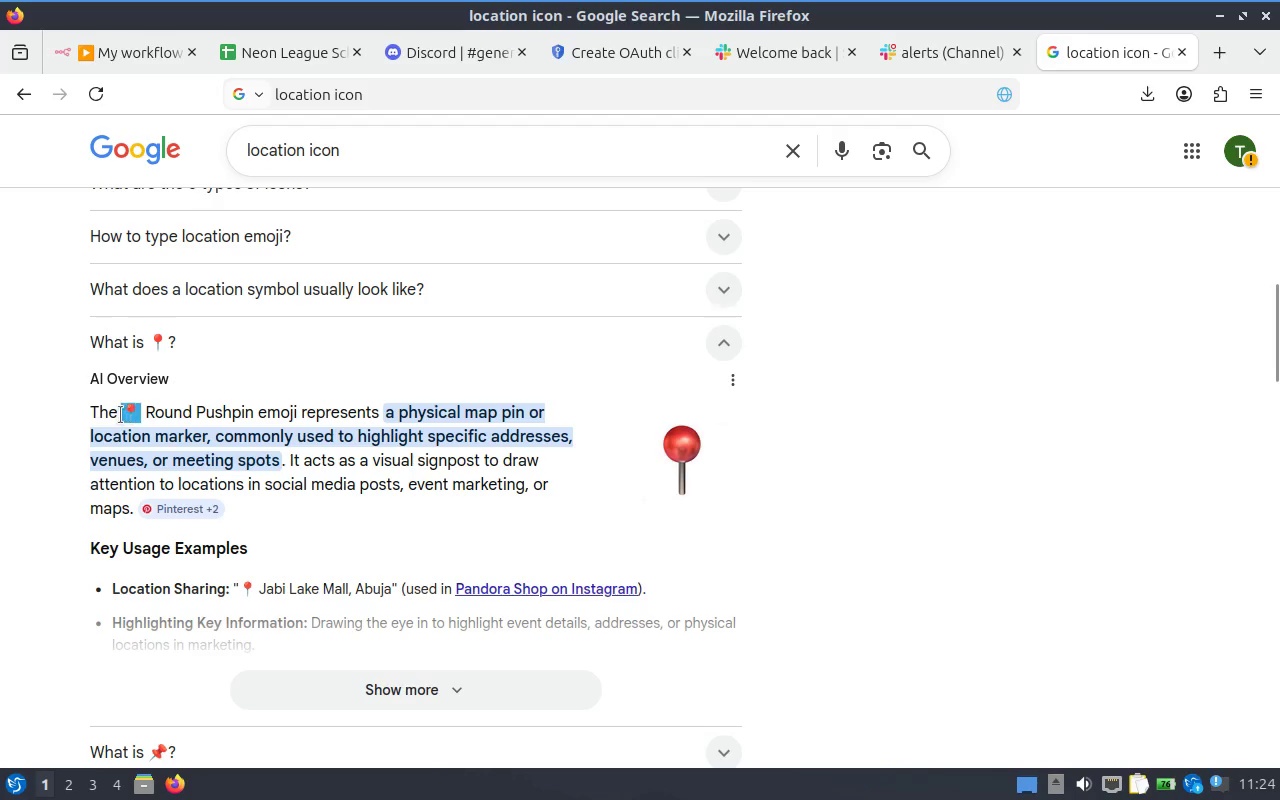 
right_click([119, 400])
 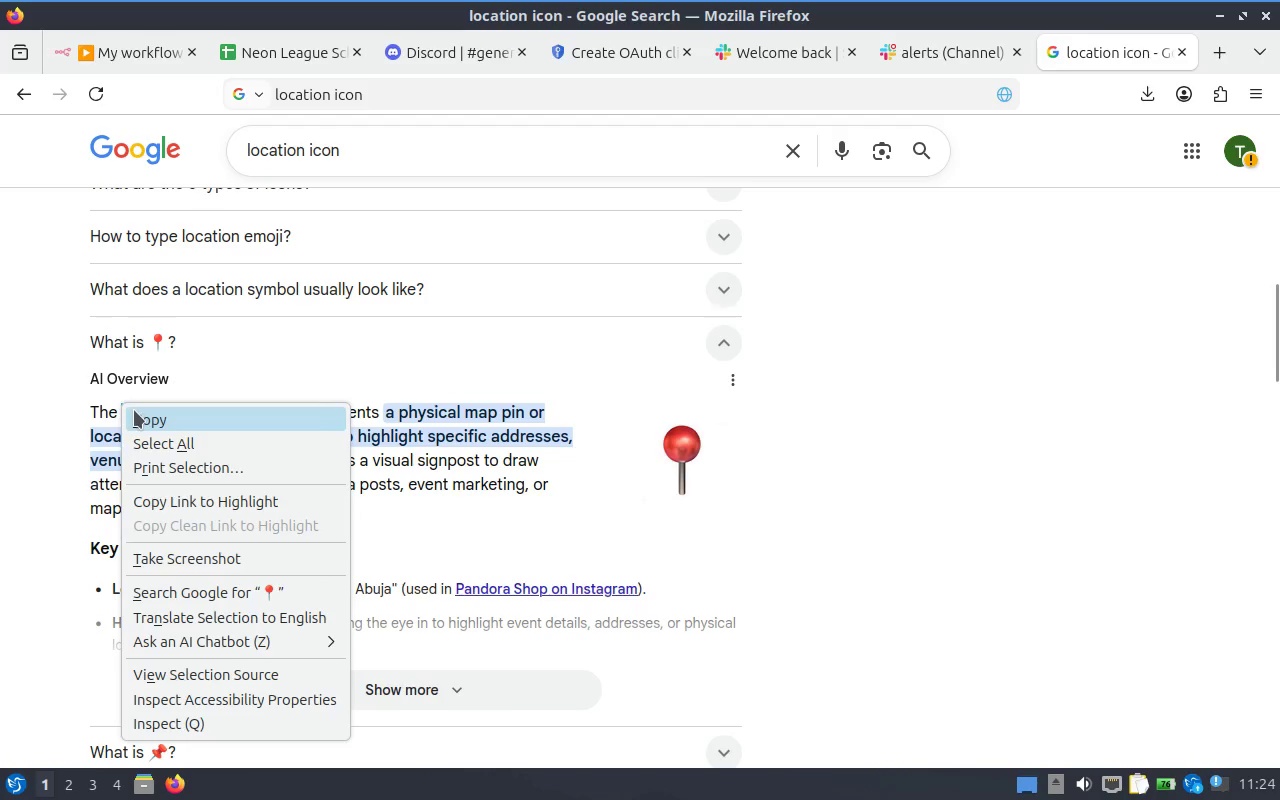 
left_click([97, 415])
 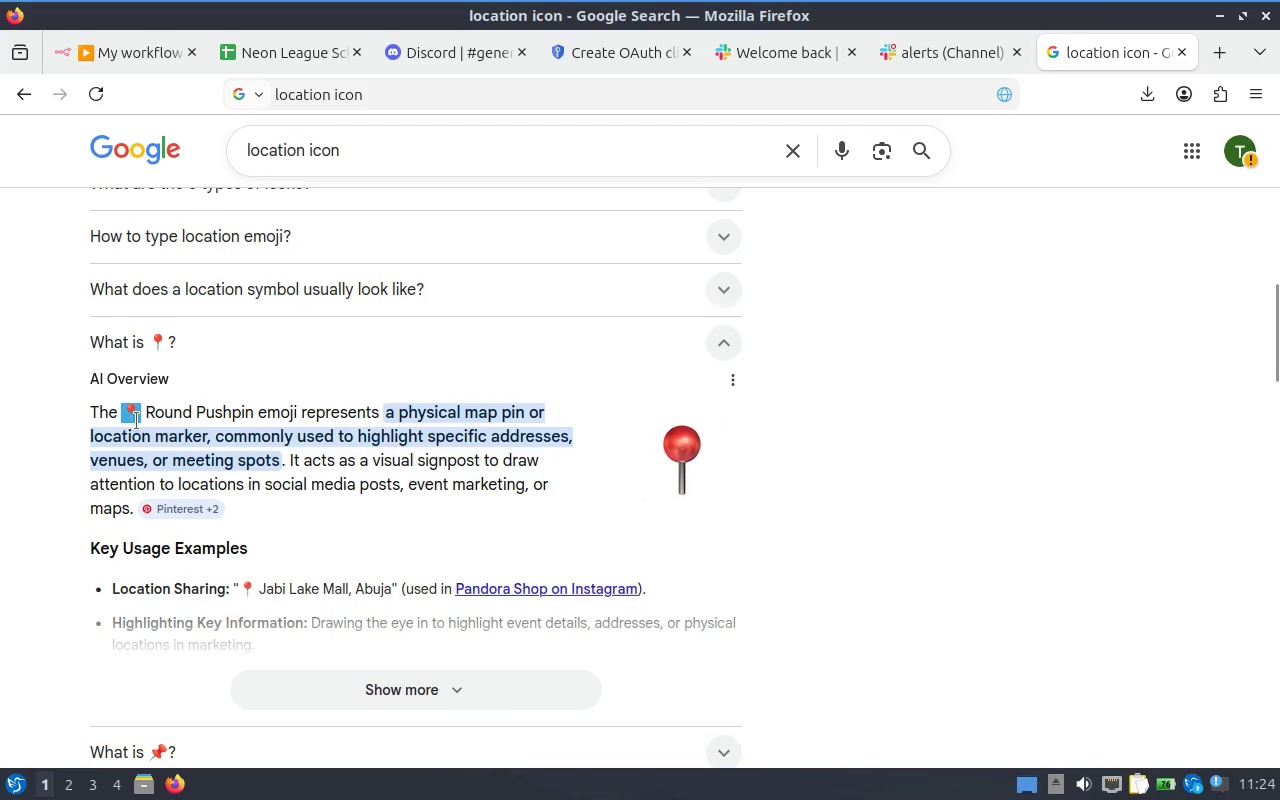 
right_click([136, 421])
 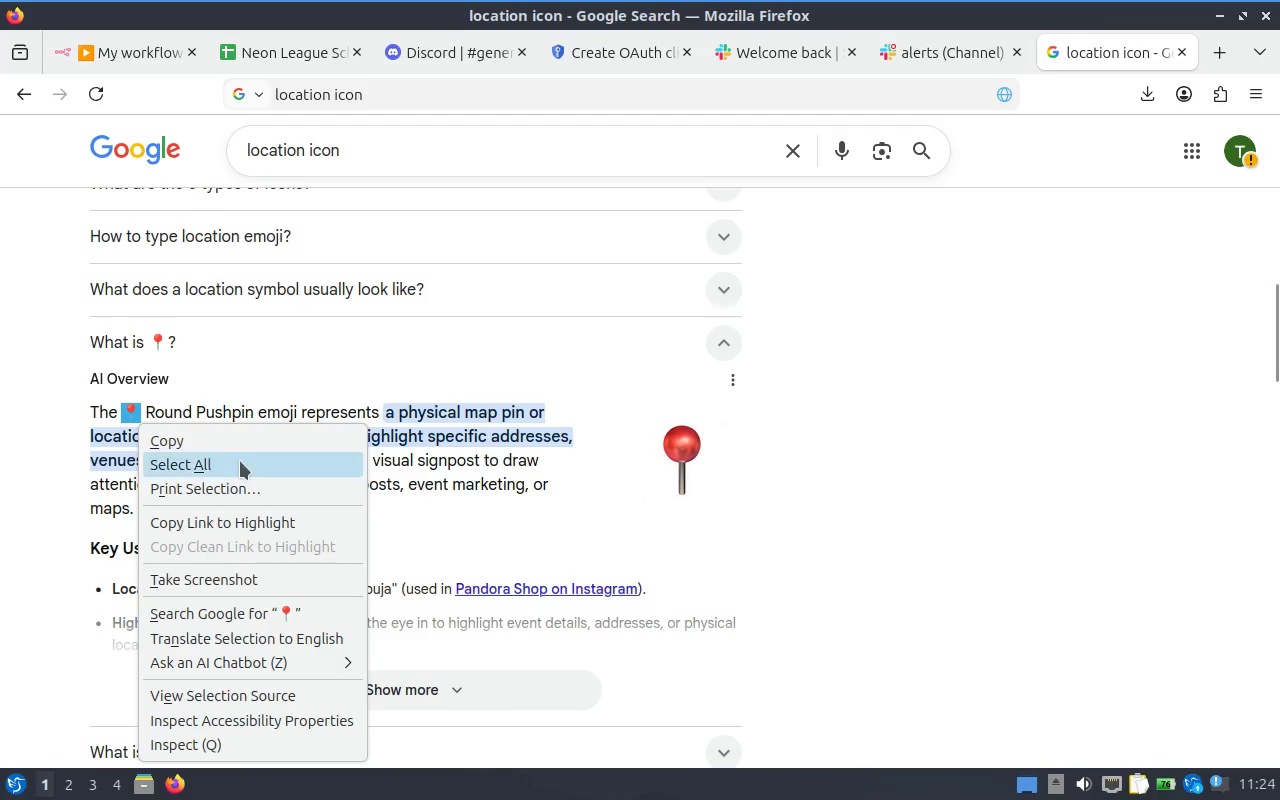 
left_click([254, 435])
 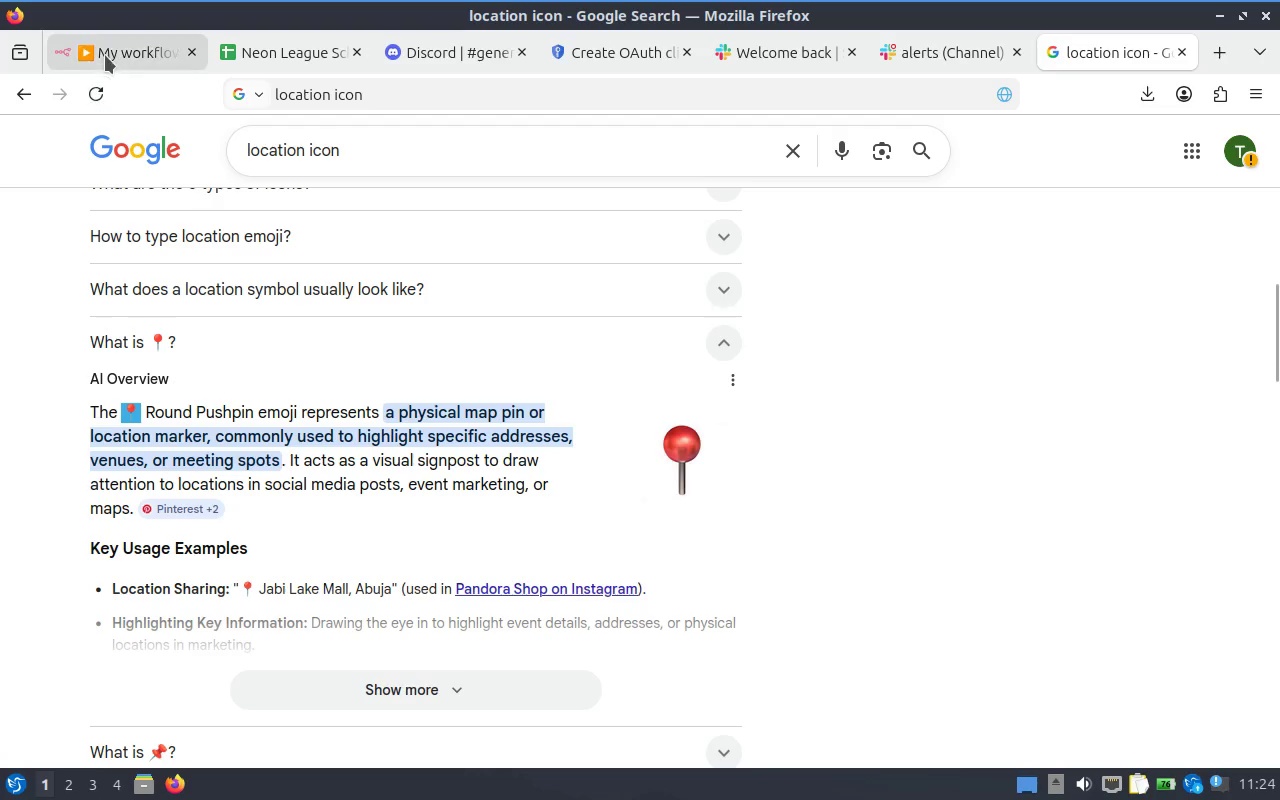 
left_click([105, 55])
 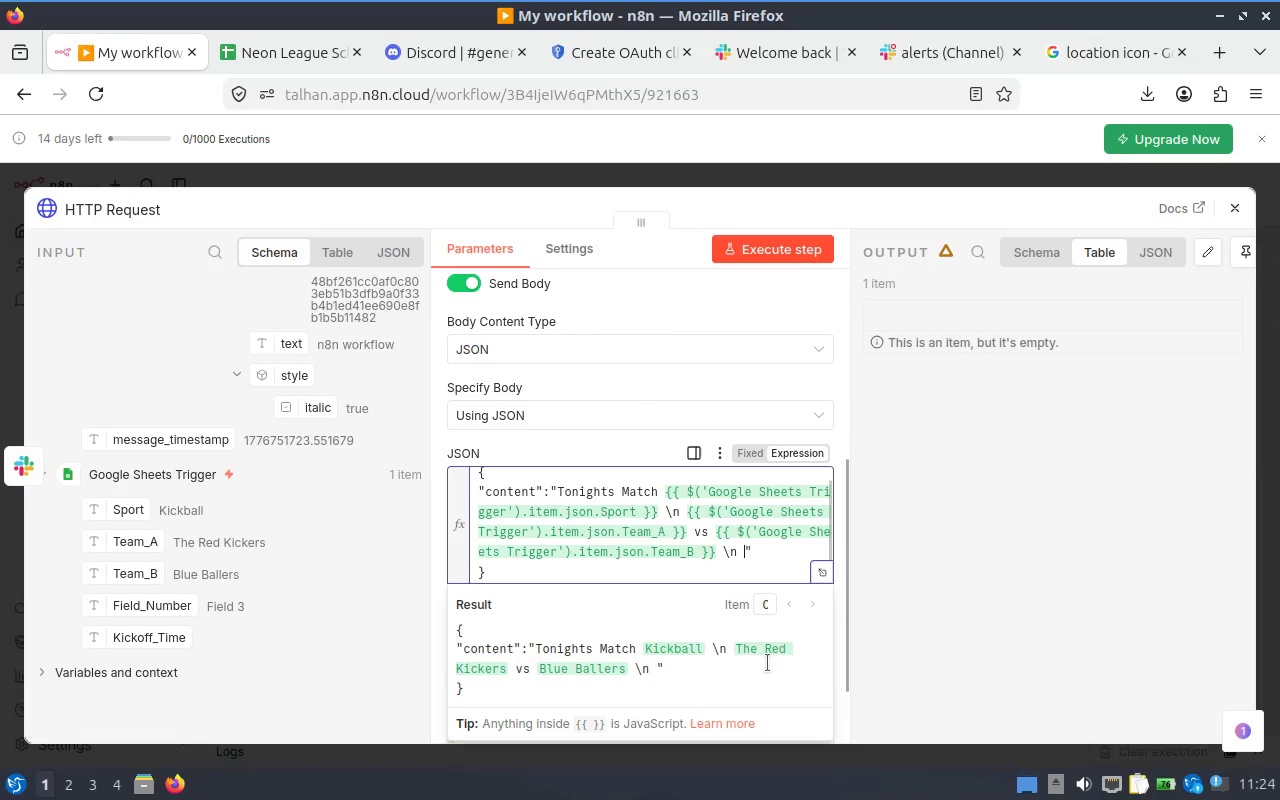 
key(Control+V)
 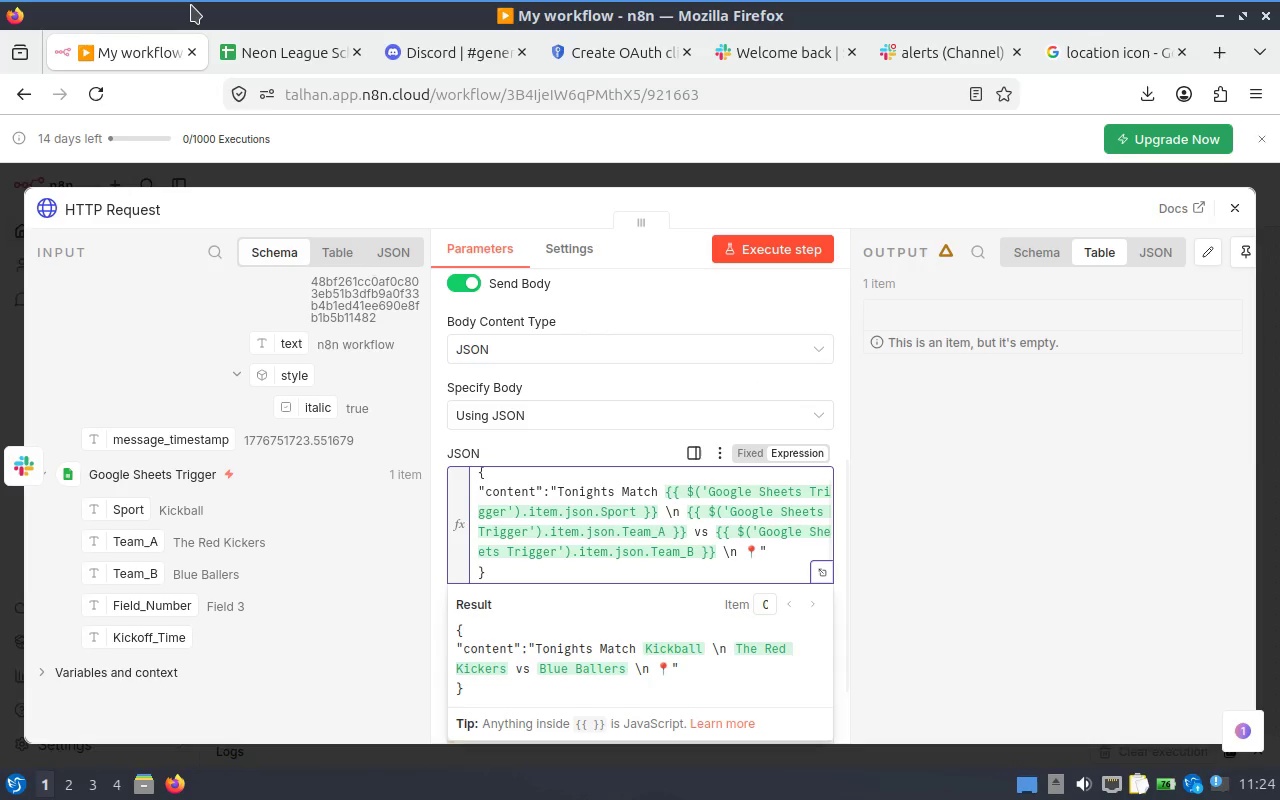 
wait(5.58)
 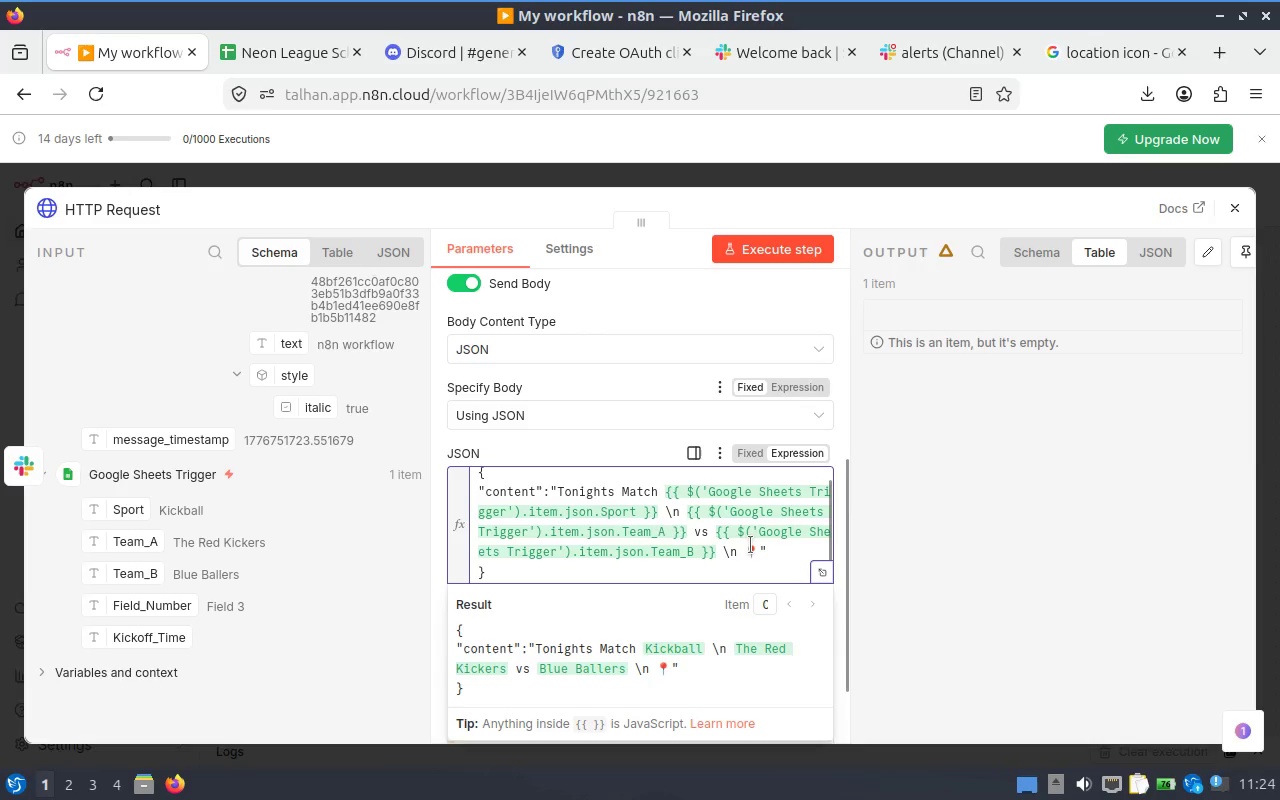 
type( Field )
key(Backspace)
type(: )
 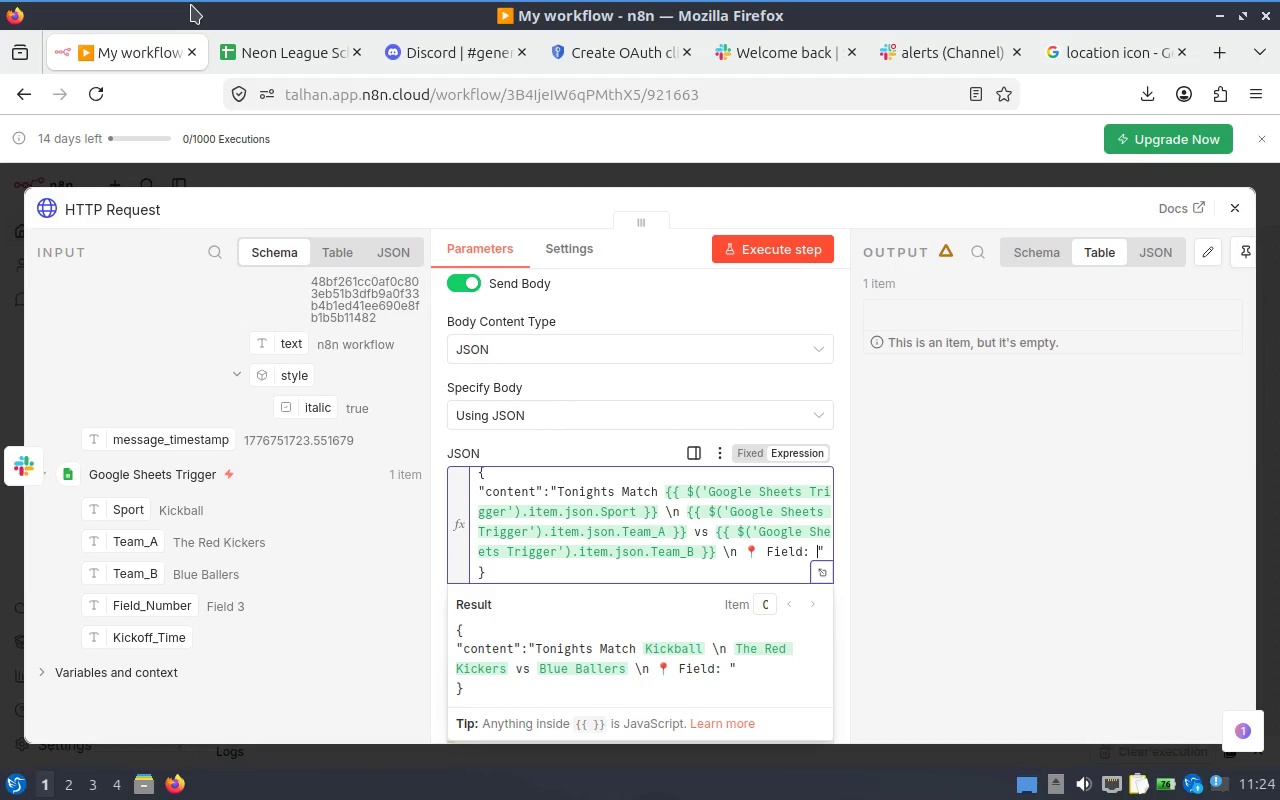 
scroll: coordinate [180, 615], scroll_direction: down, amount: 1.0
 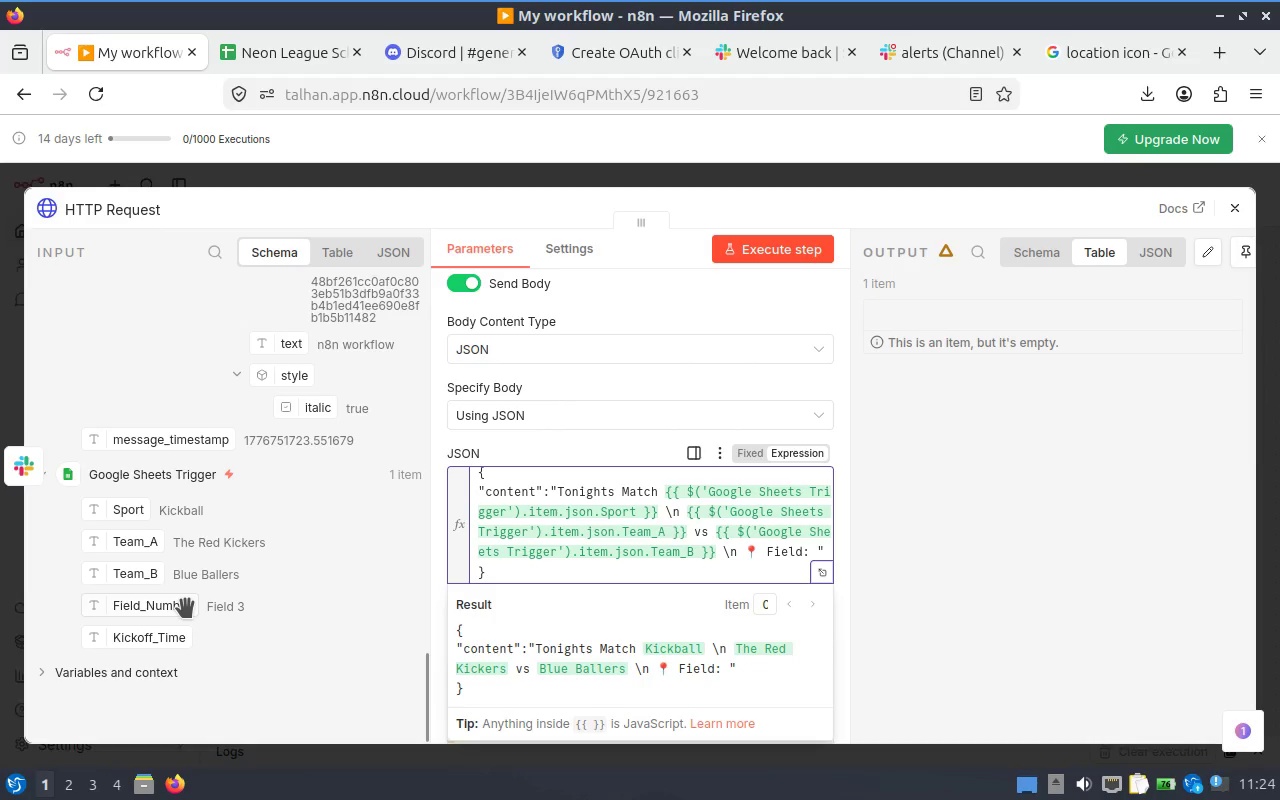 
left_click_drag(start_coordinate=[187, 608], to_coordinate=[819, 559])
 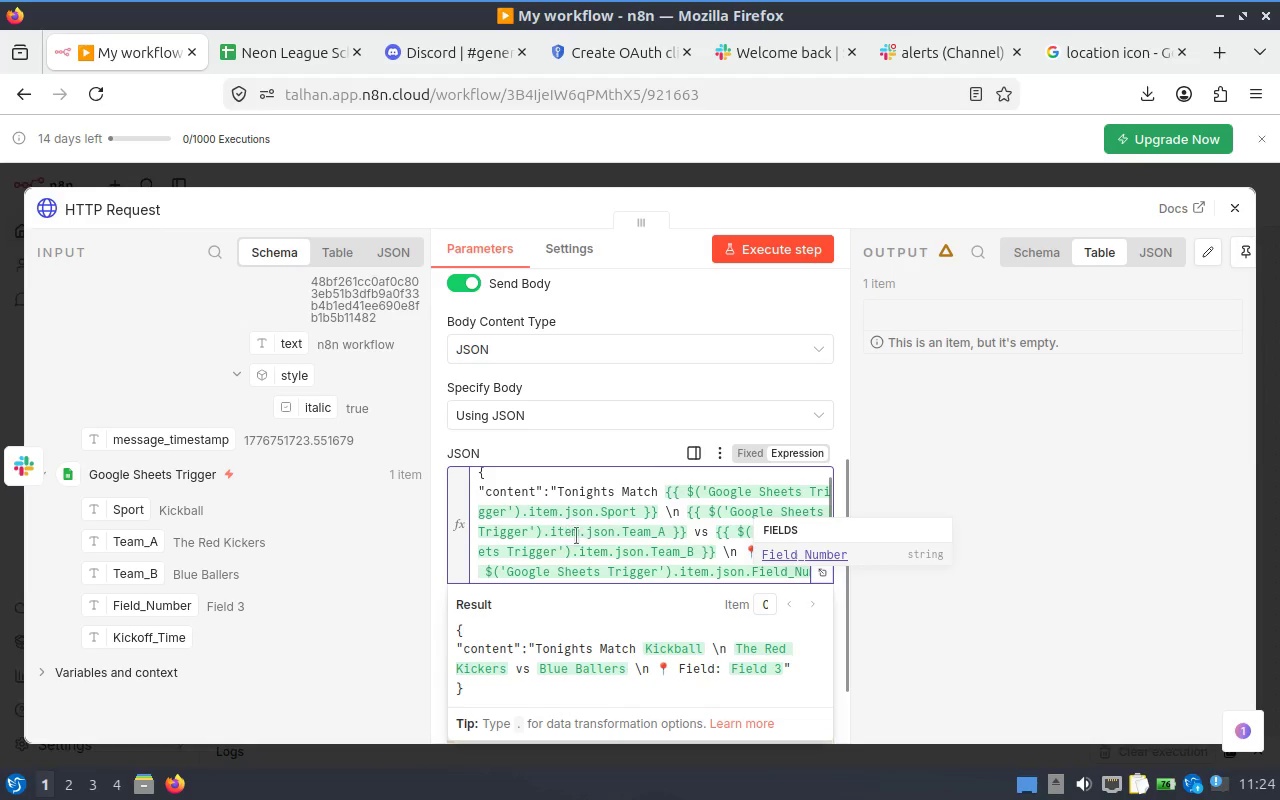 
scroll: coordinate [584, 534], scroll_direction: down, amount: 2.0
 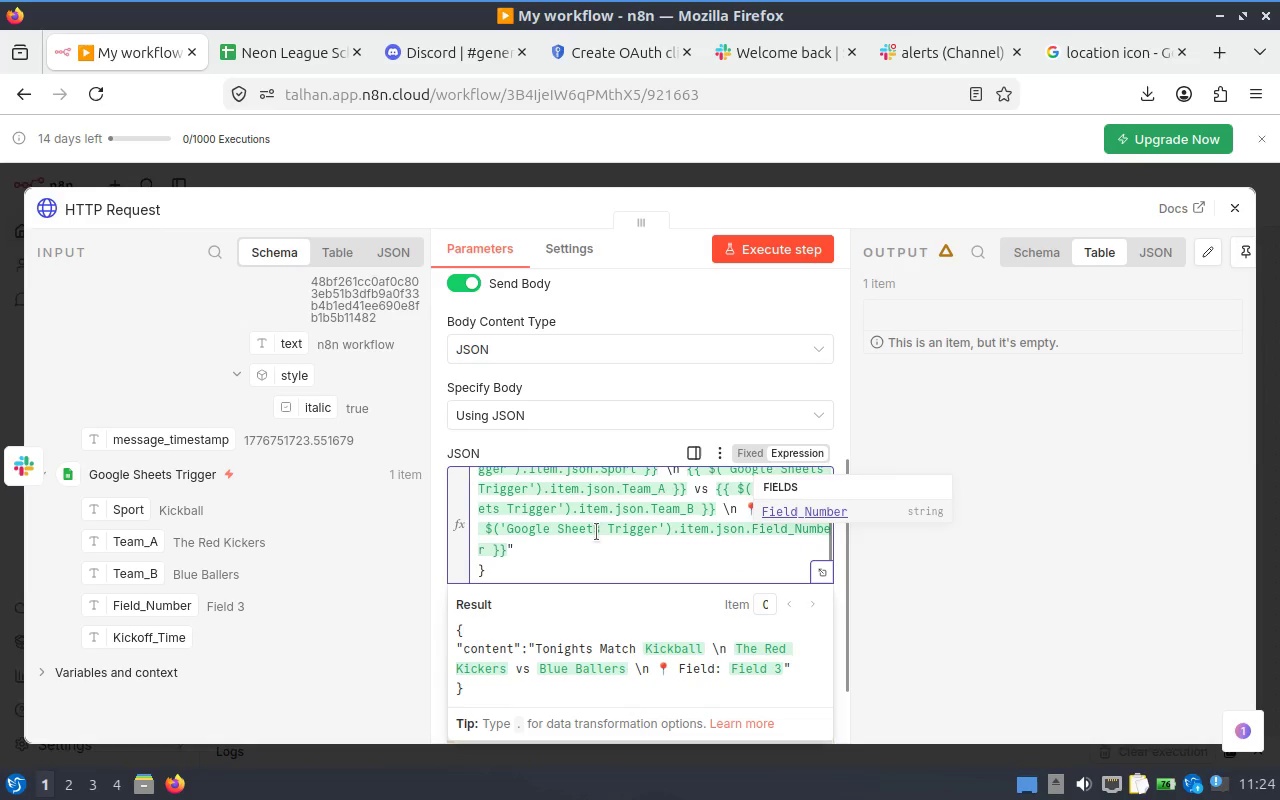 
key(ArrowRight)
 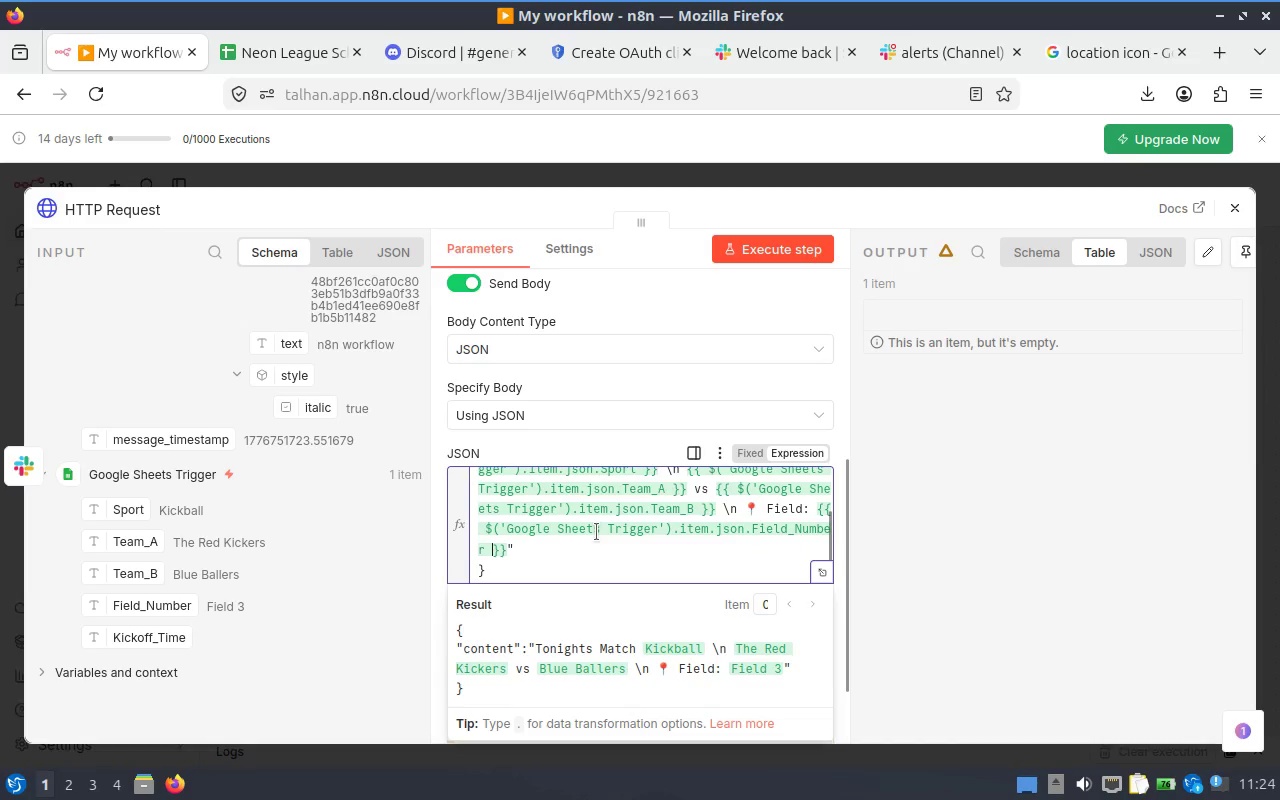 
key(ArrowRight)
 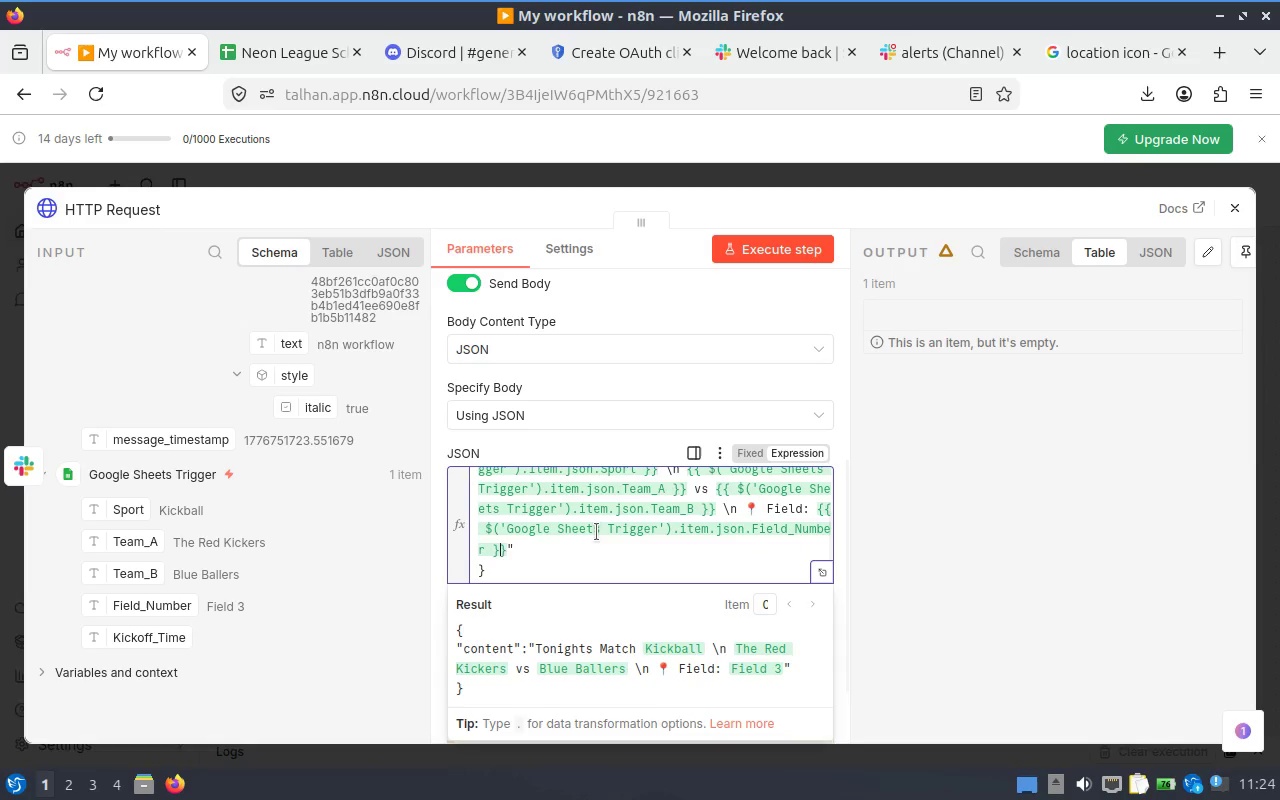 
key(ArrowRight)
 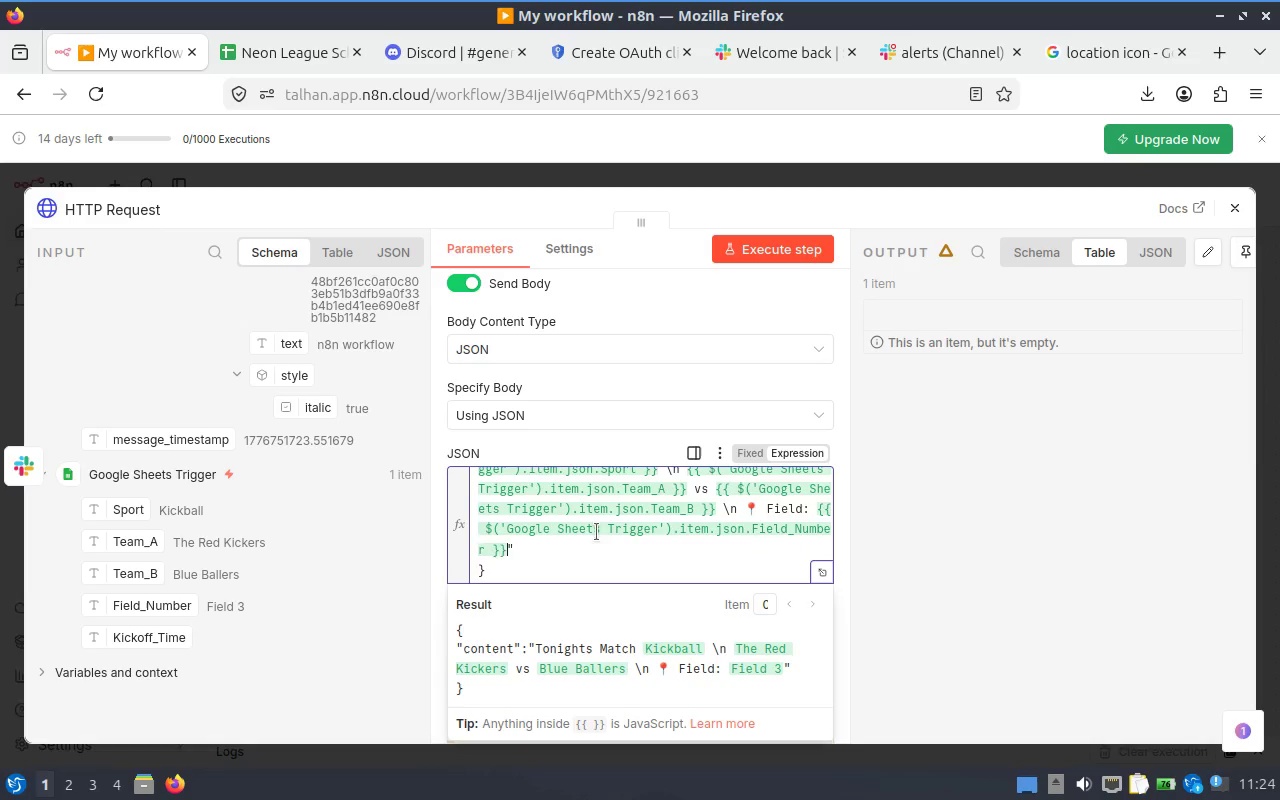 
key(Space)
 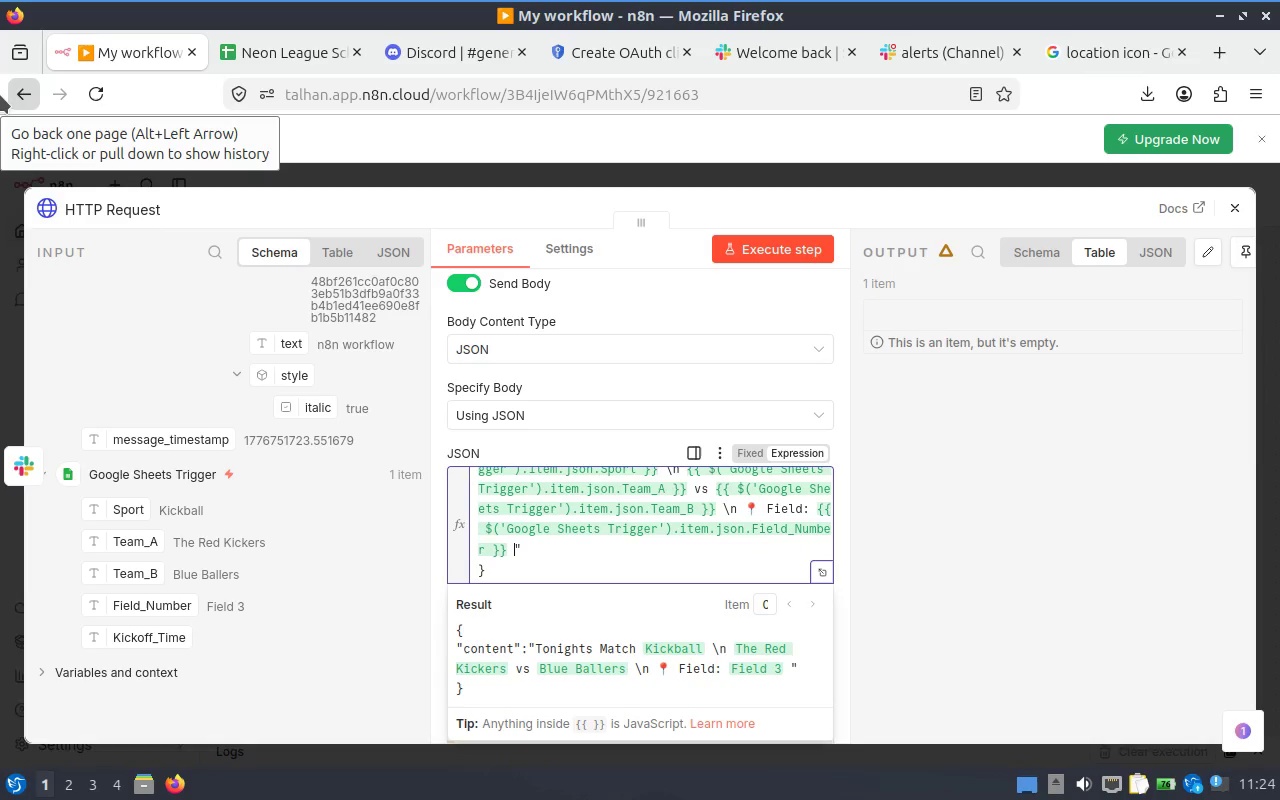 
left_click([1139, 55])
 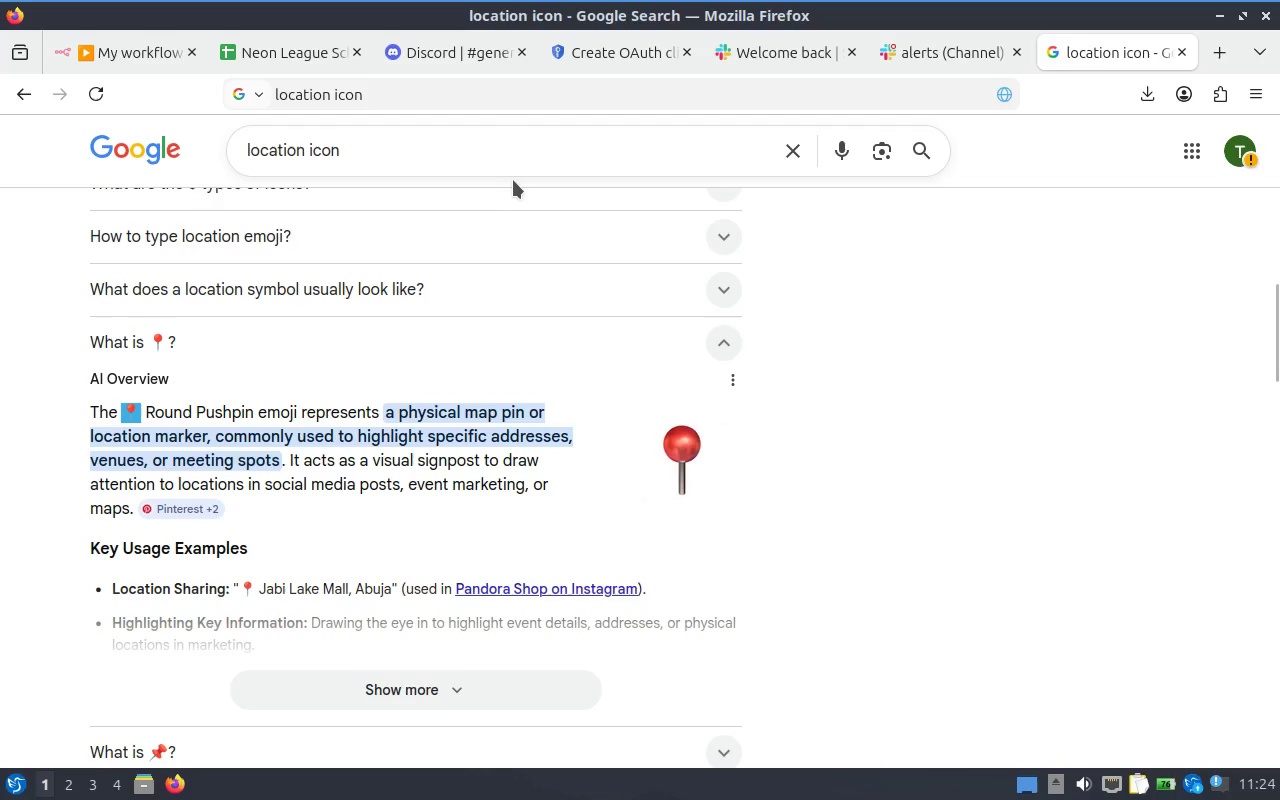 
left_click([515, 179])
 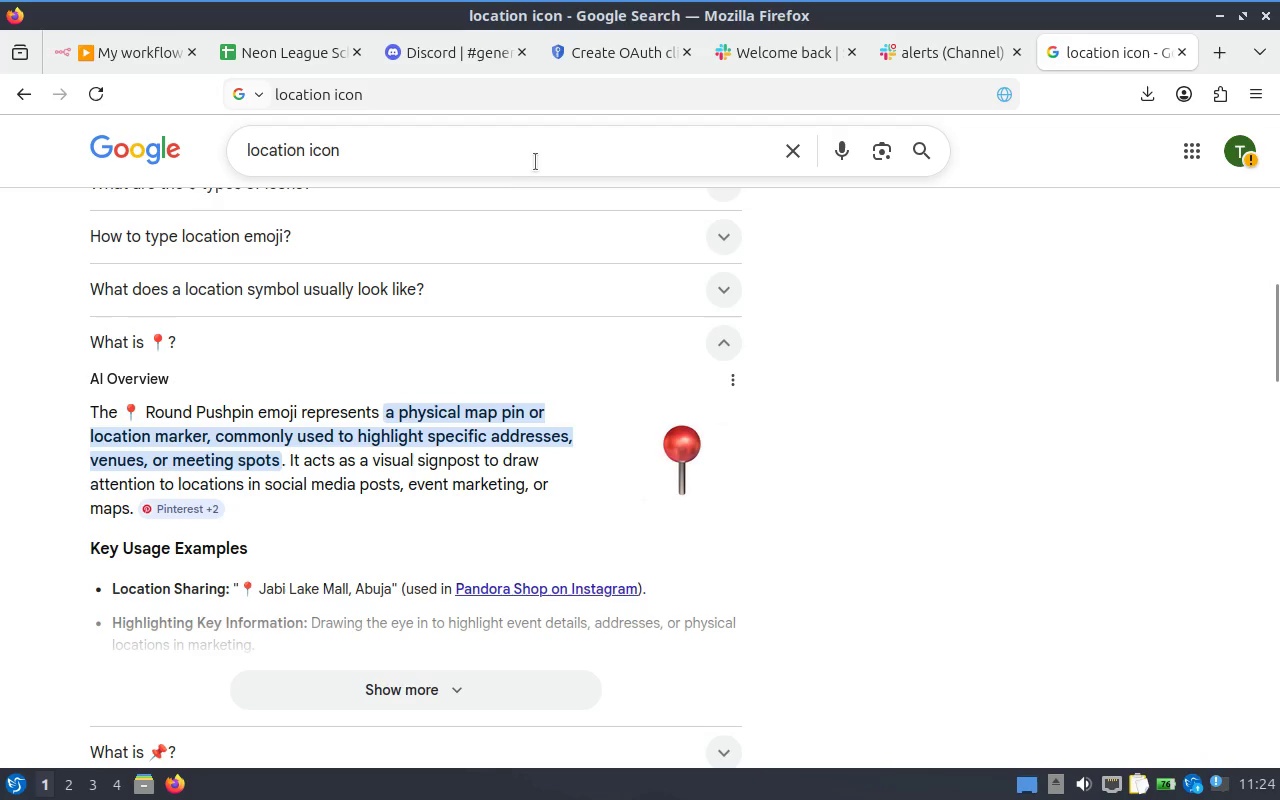 
left_click([543, 158])
 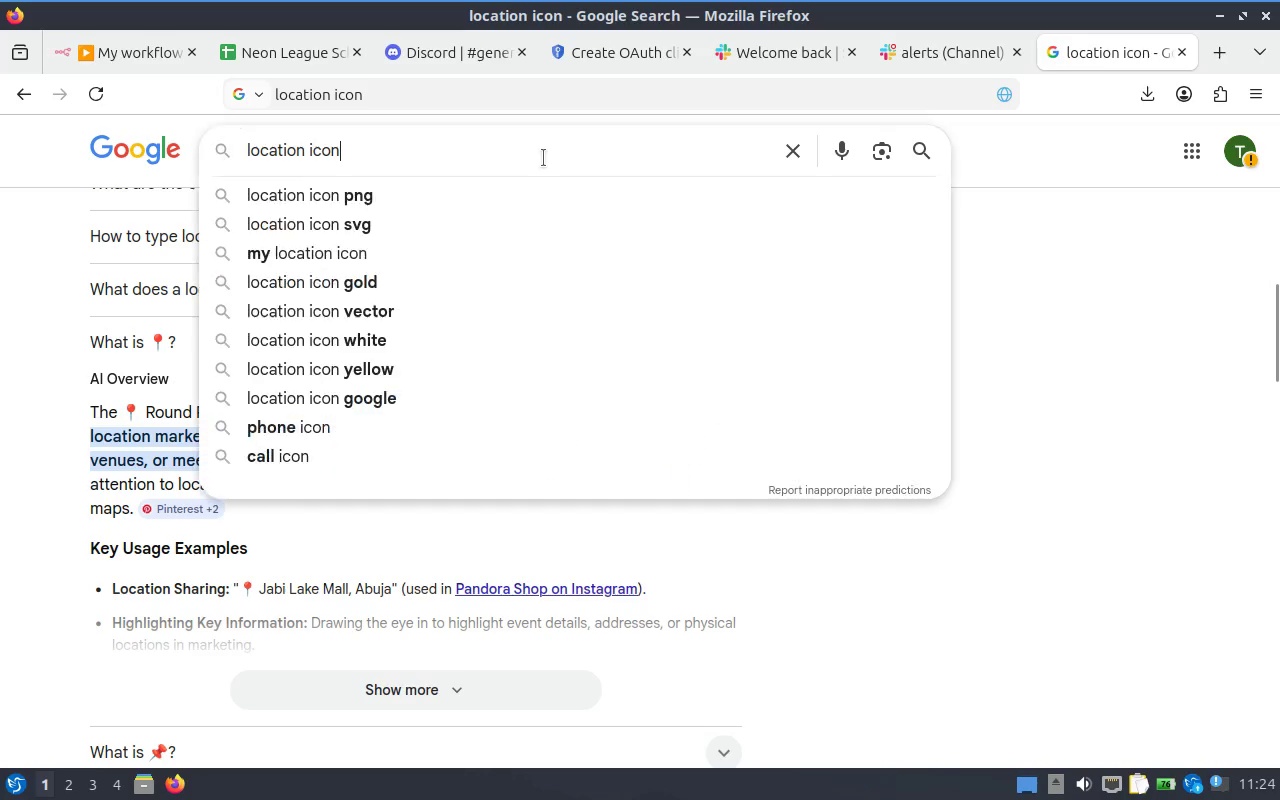 
key(Control+ControlLeft)
 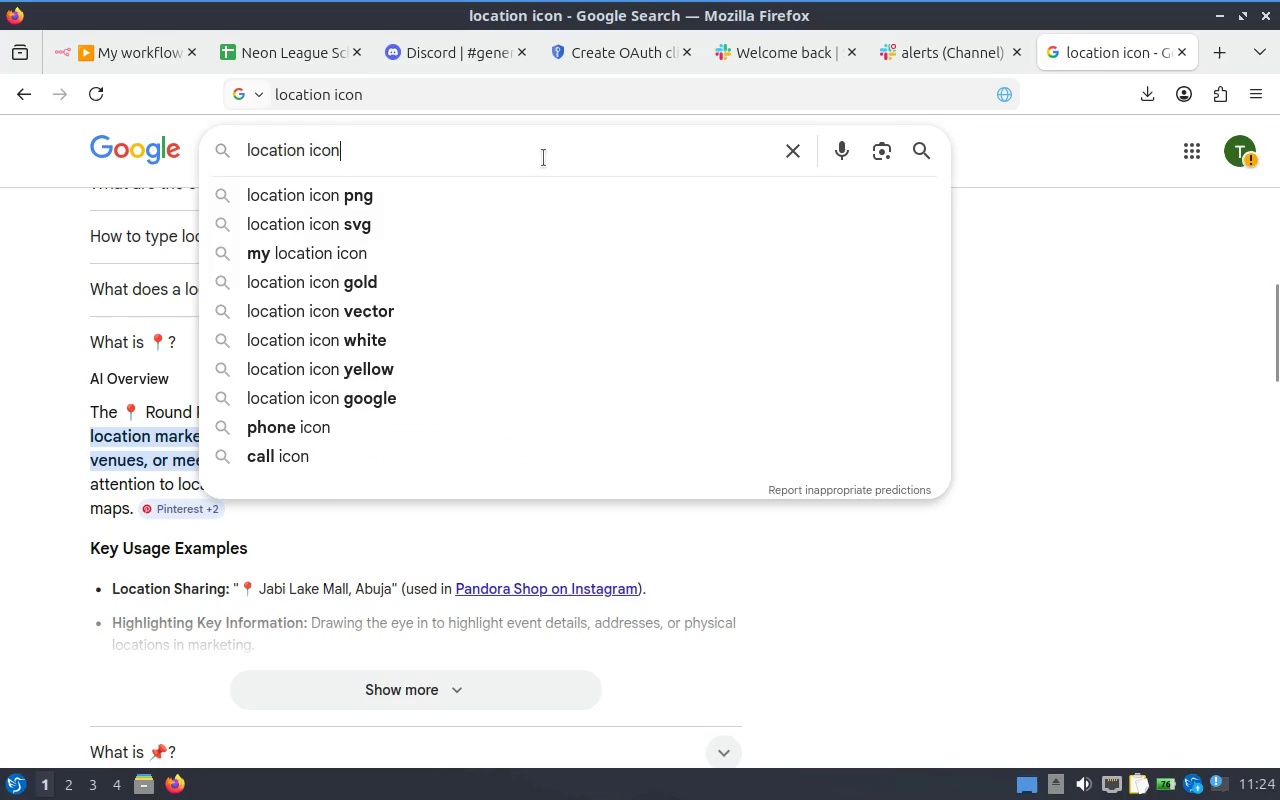 
key(Control+A)
 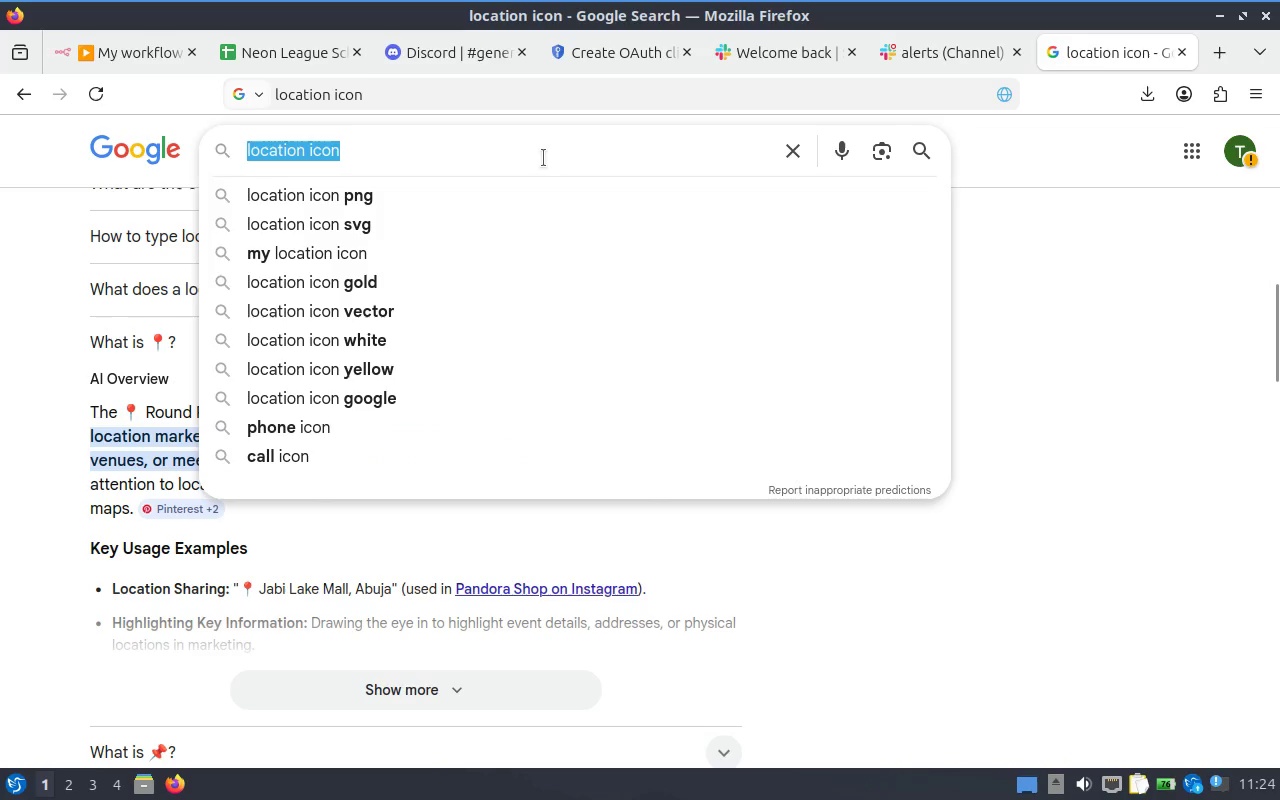 
type(time icon)
 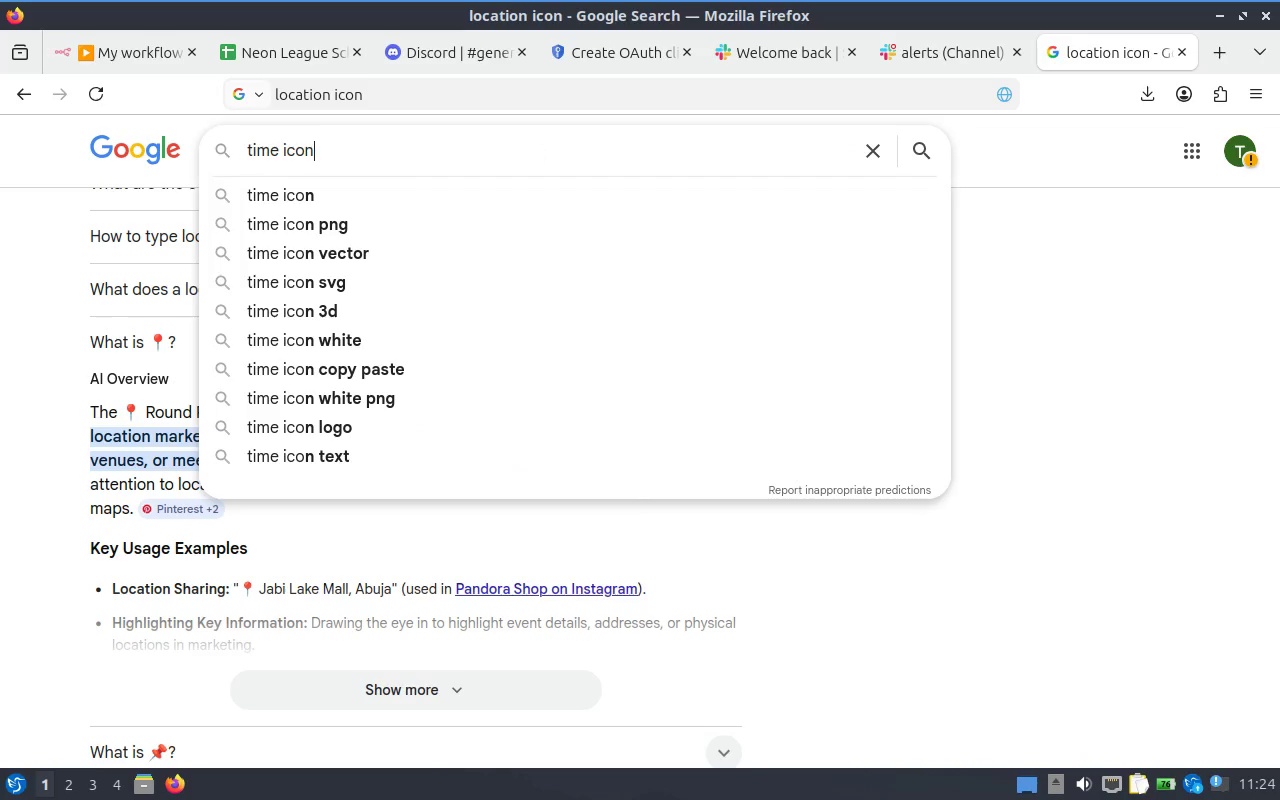 
key(Enter)
 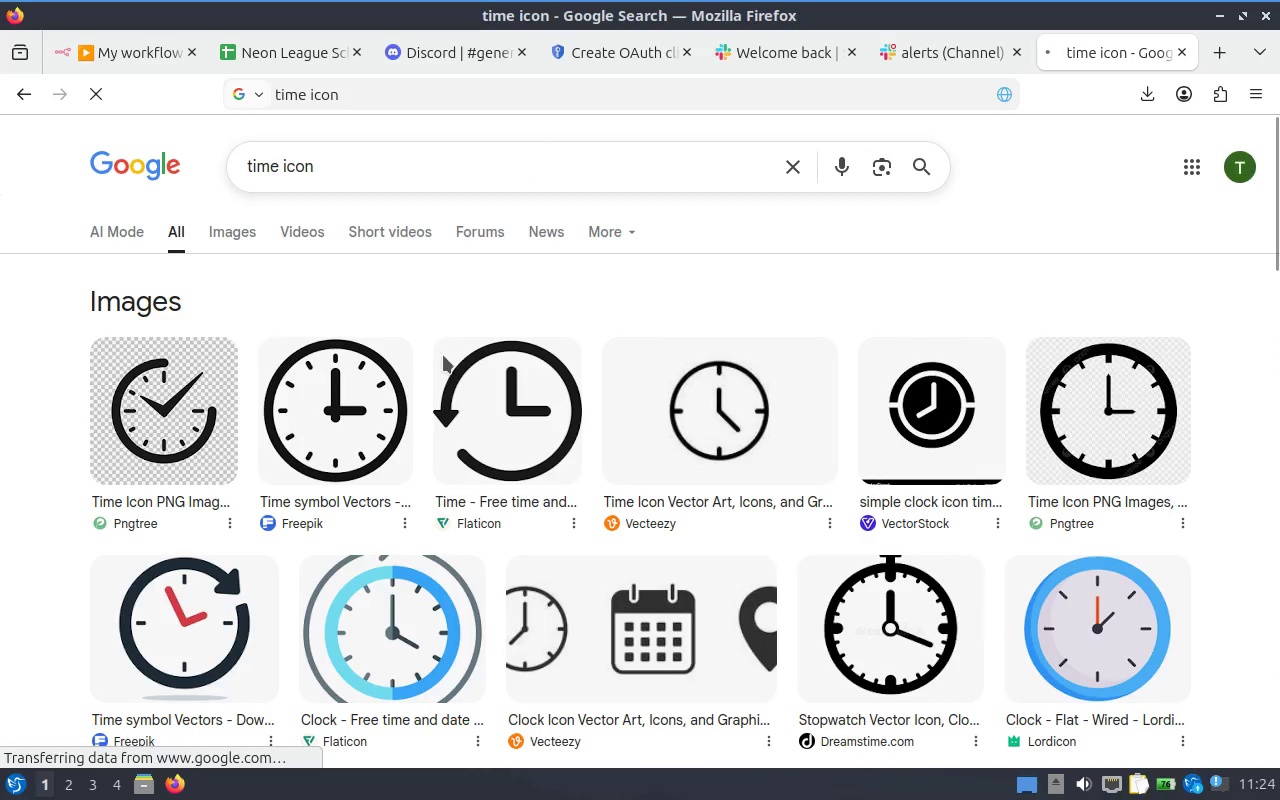 
scroll: coordinate [489, 465], scroll_direction: down, amount: 17.0
 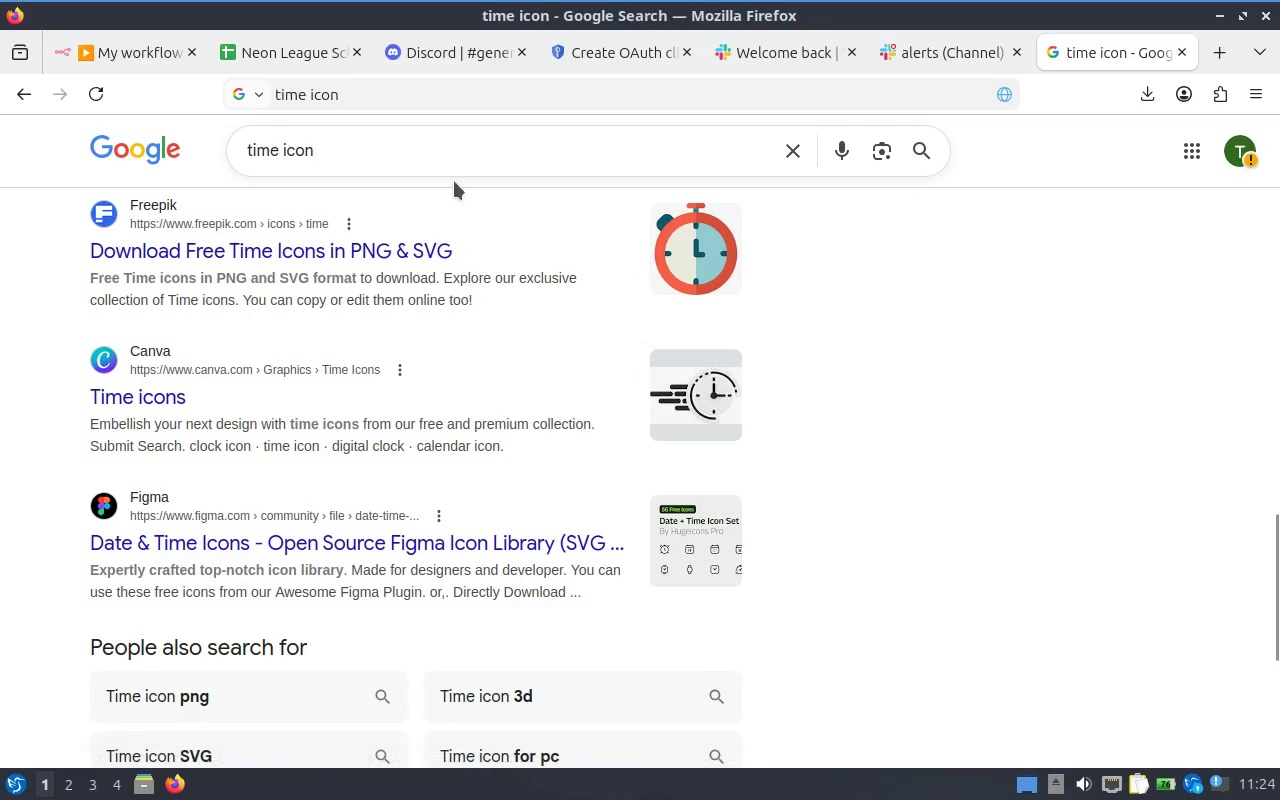 
left_click([427, 167])
 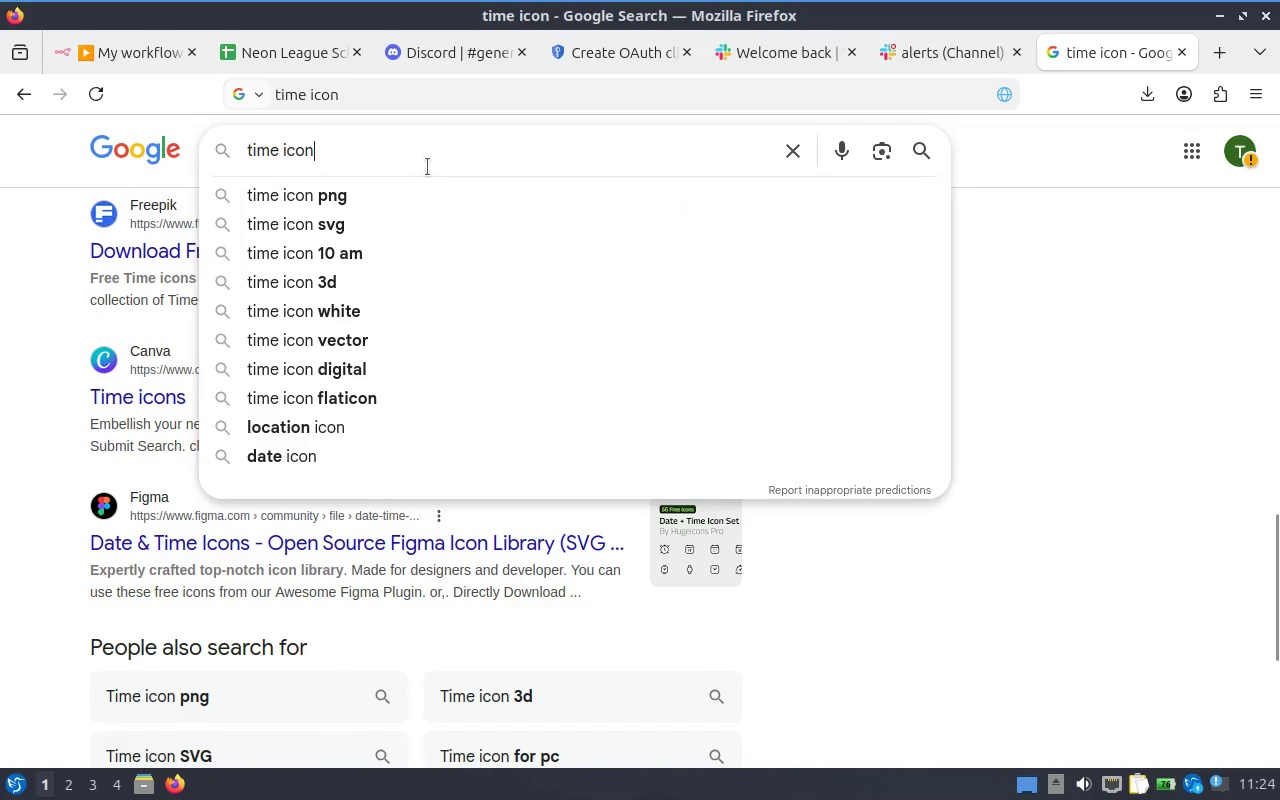 
type( text)
 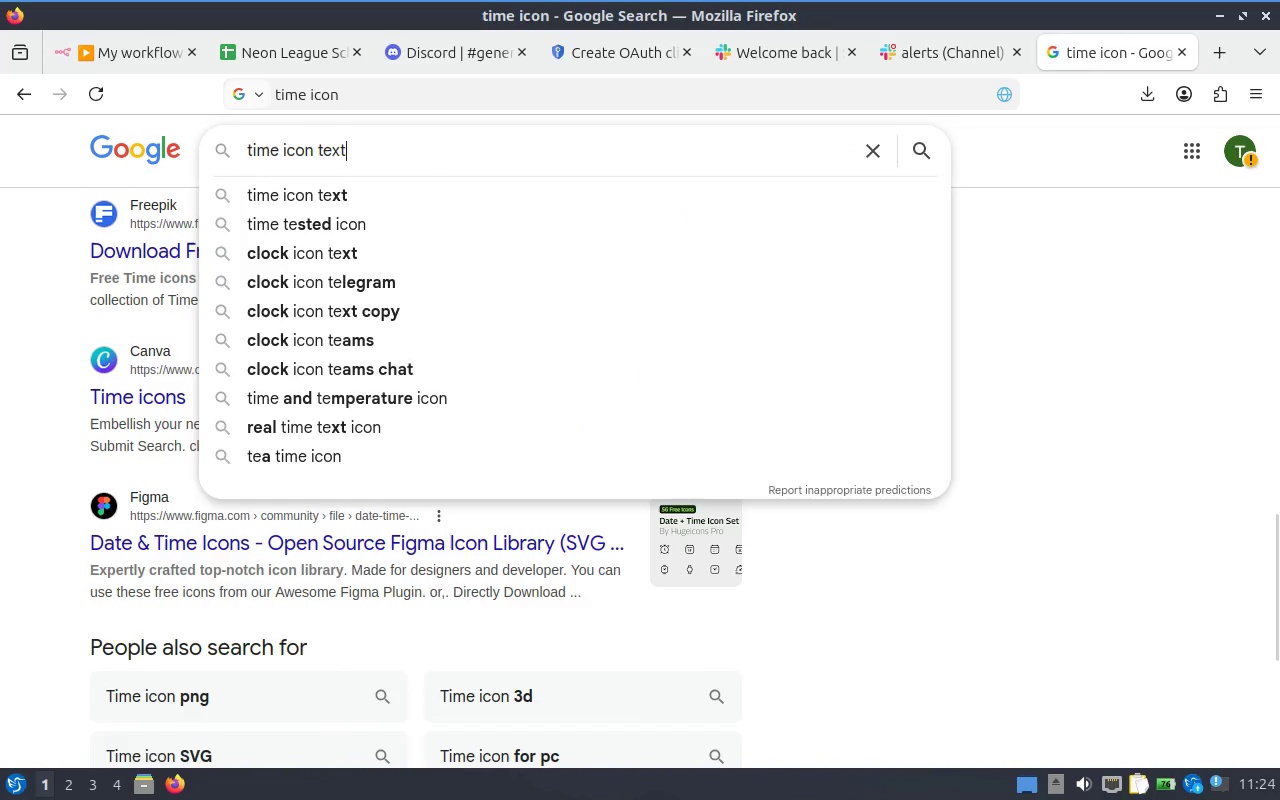 
key(Enter)
 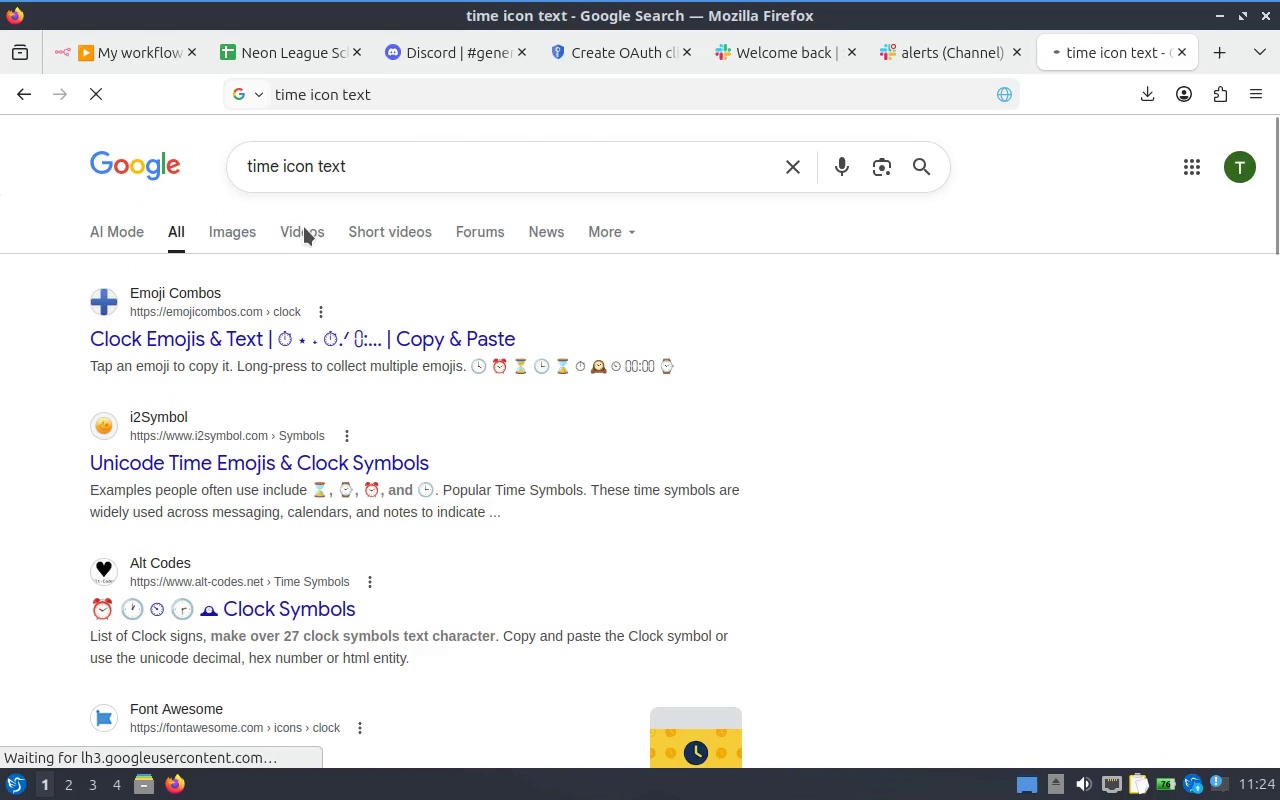 
scroll: coordinate [331, 305], scroll_direction: down, amount: 10.0
 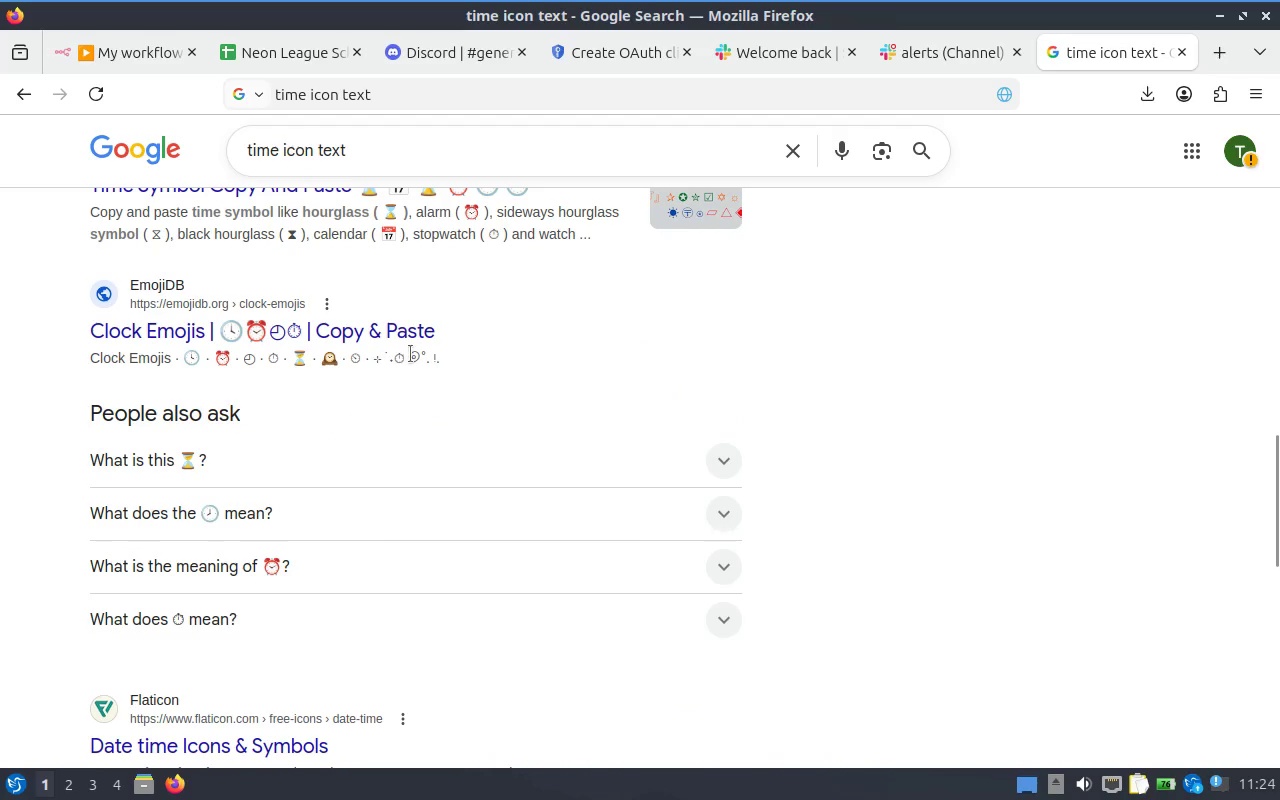 
scroll: coordinate [410, 354], scroll_direction: up, amount: 1.0
 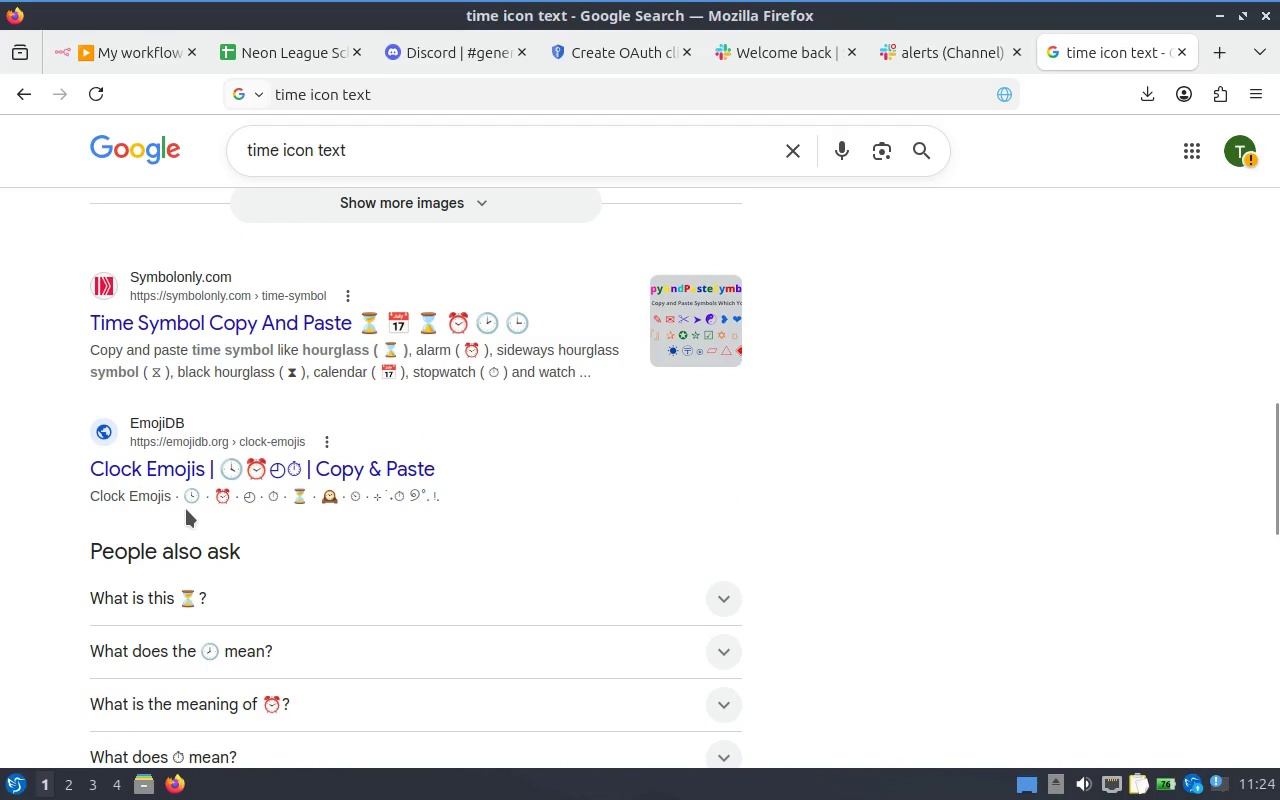 
left_click_drag(start_coordinate=[186, 508], to_coordinate=[210, 498])
 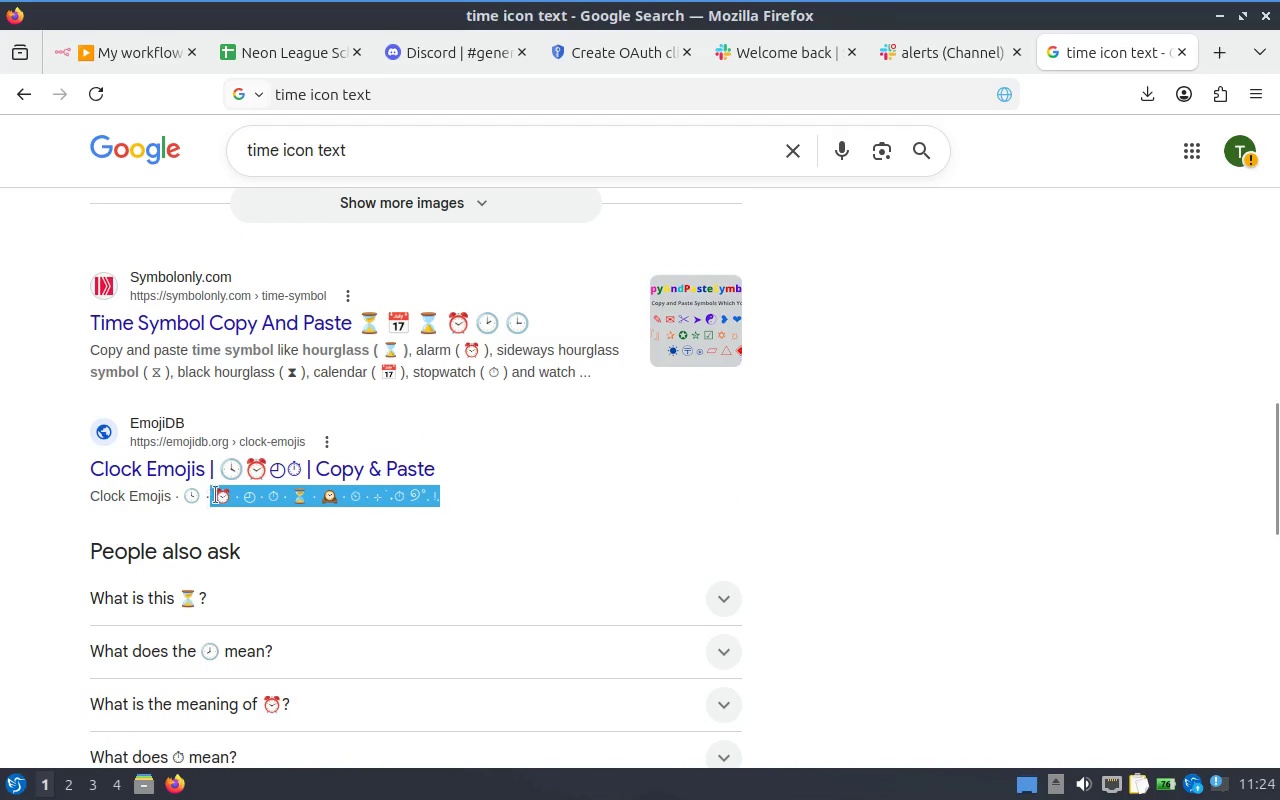 
left_click([215, 495])
 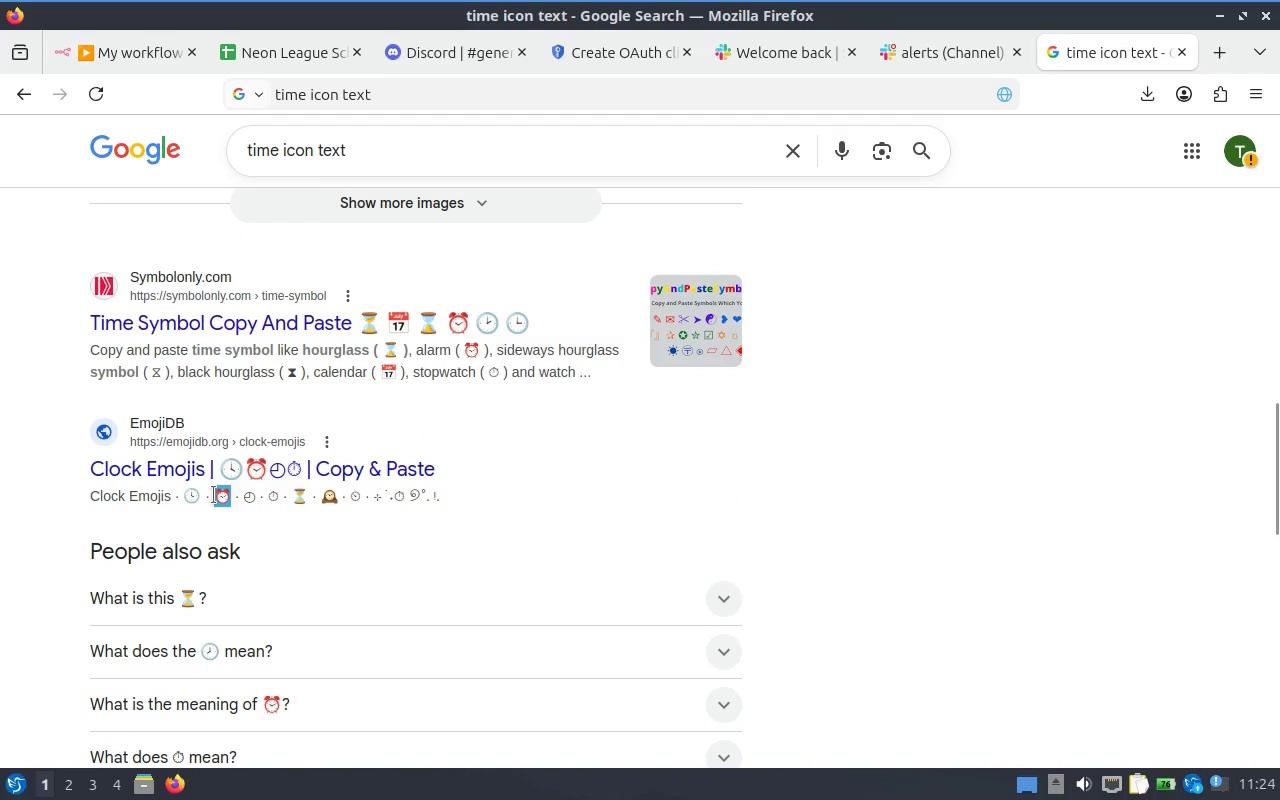 
key(Control+C)
 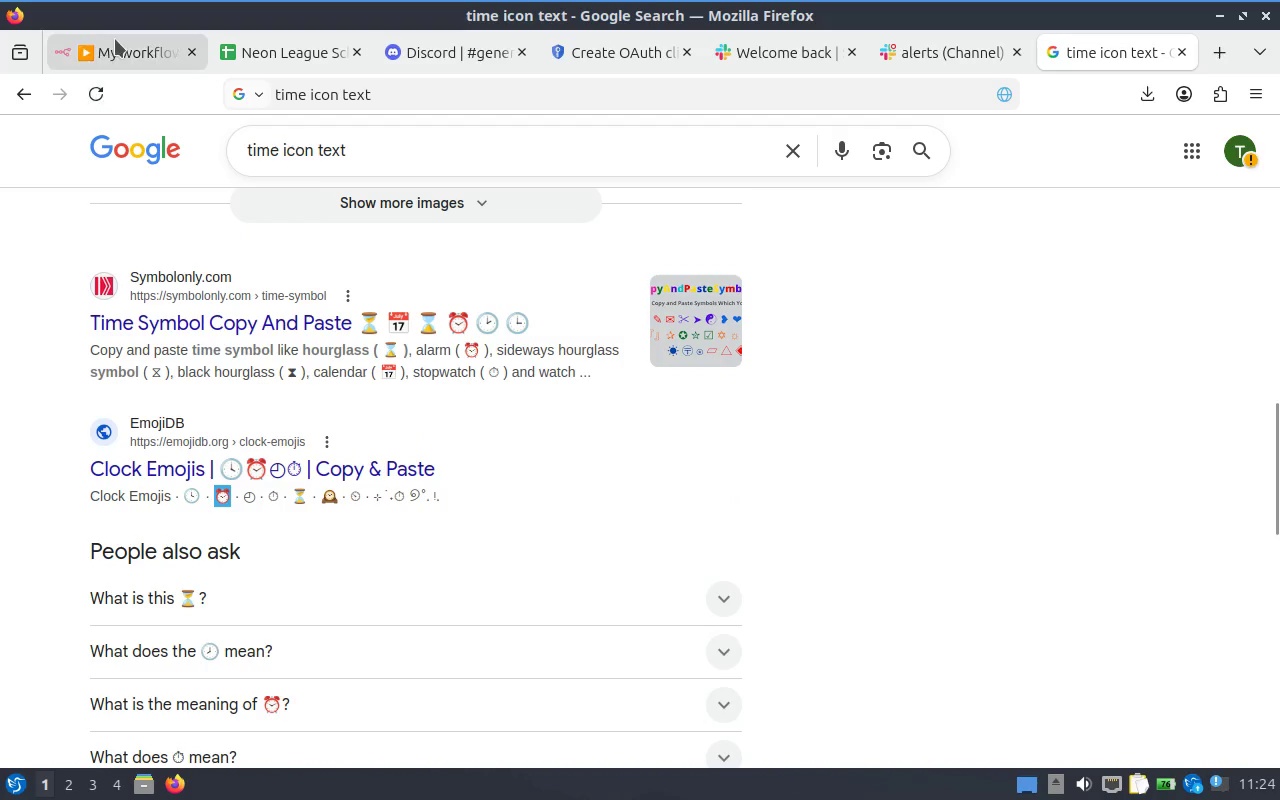 
left_click([131, 42])
 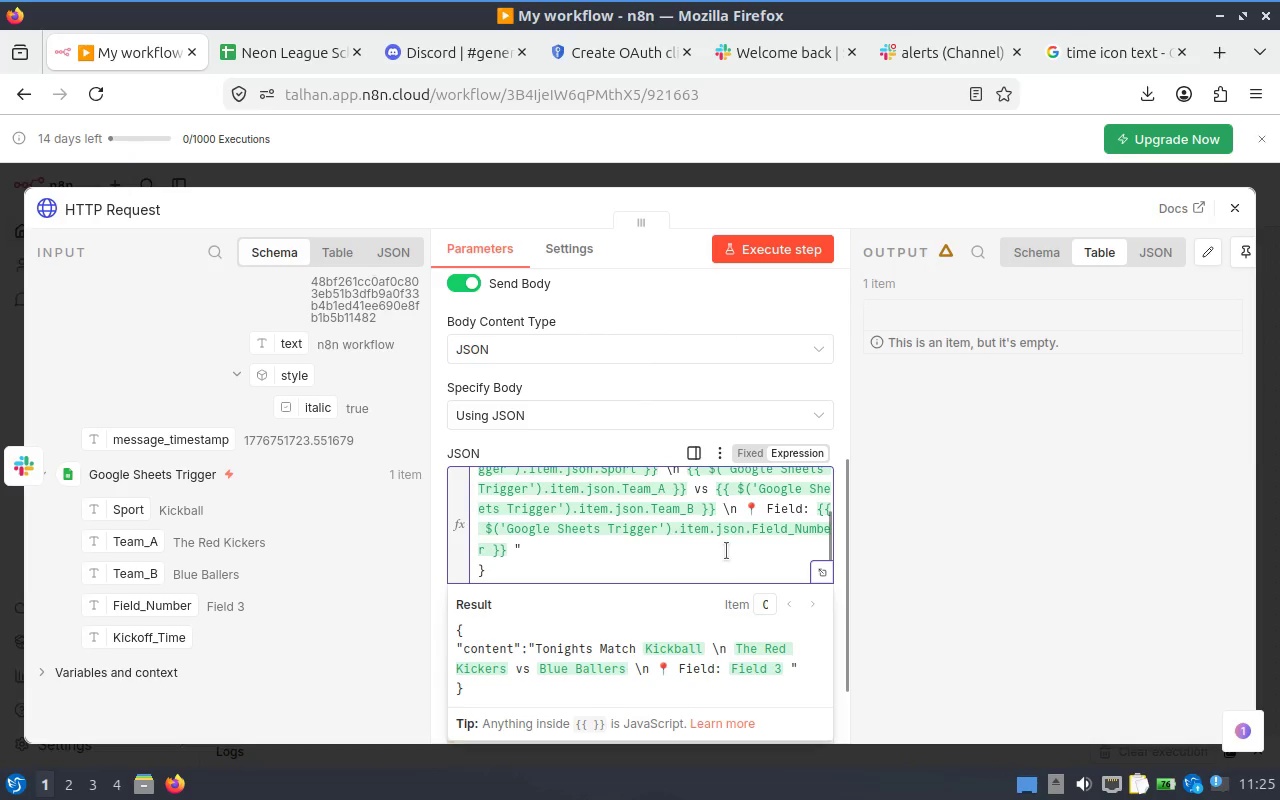 
key(Backslash)
 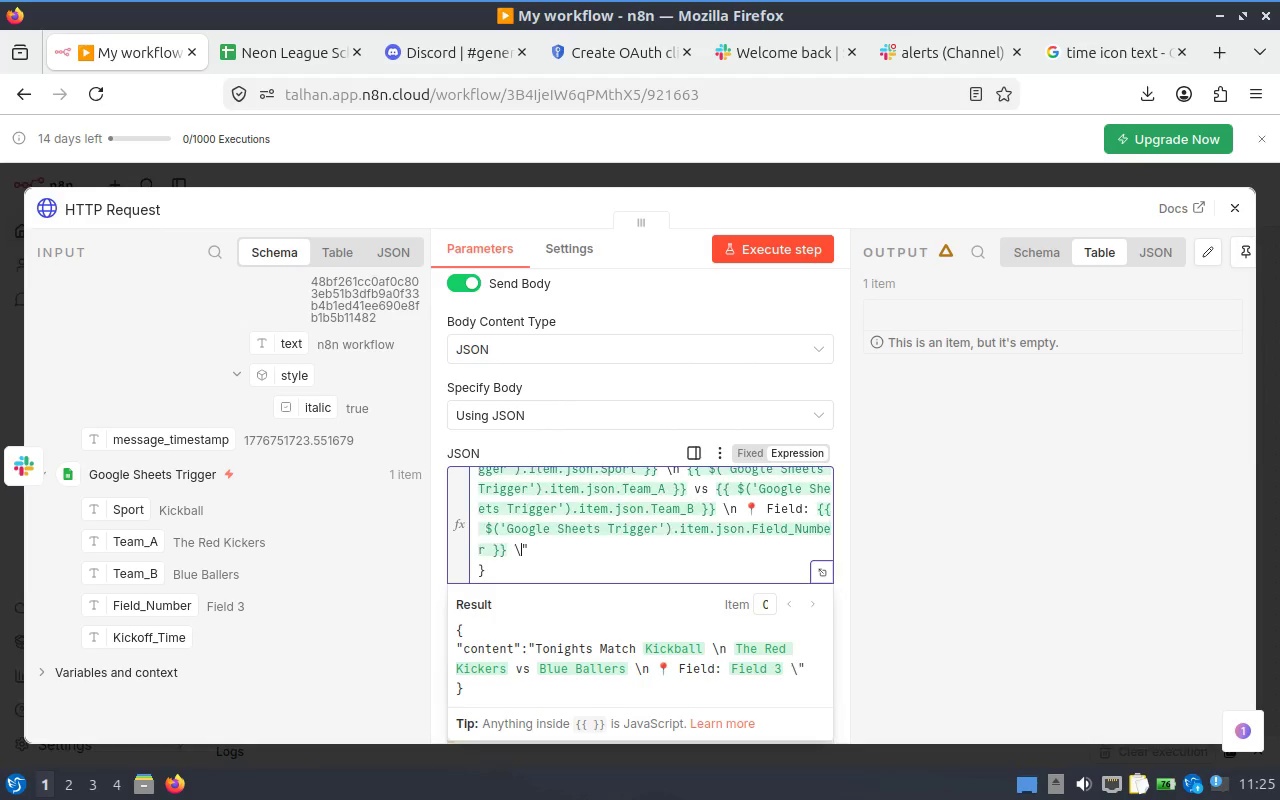 
key(N)
 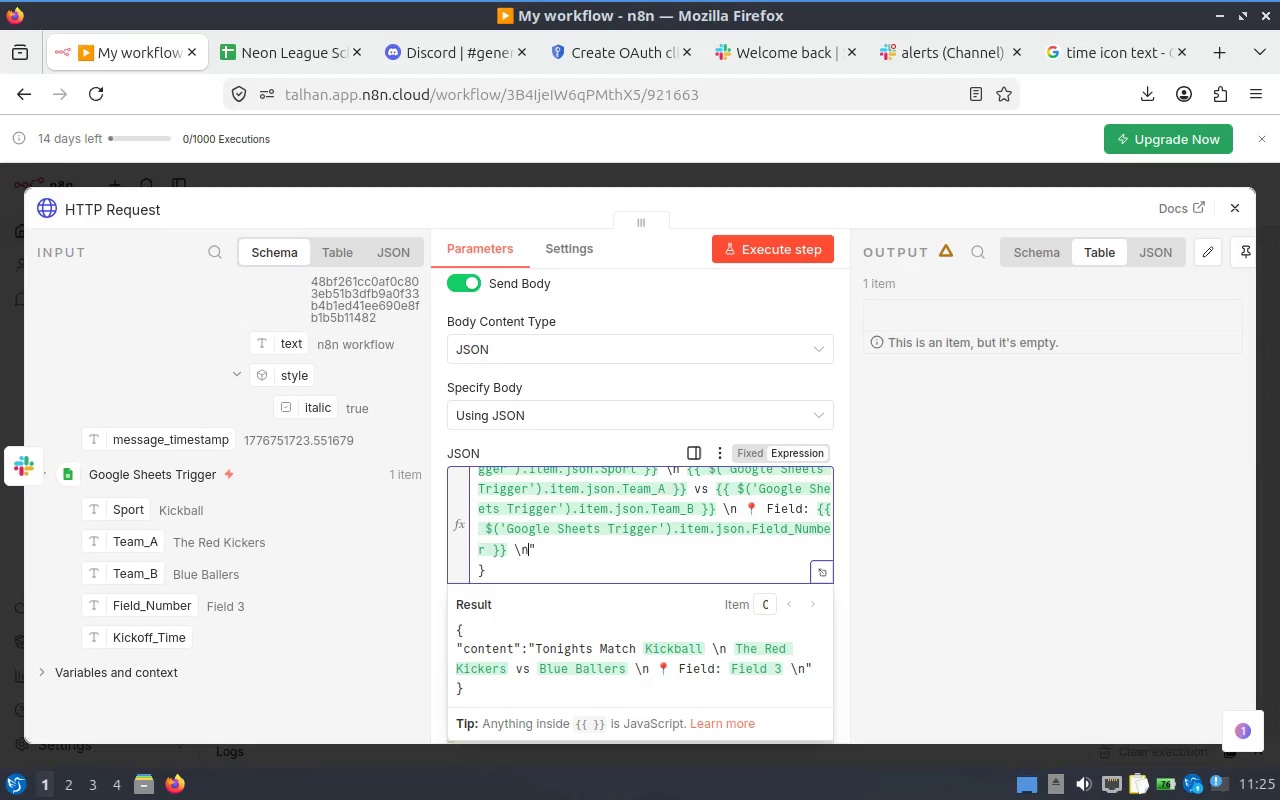 
key(Space)
 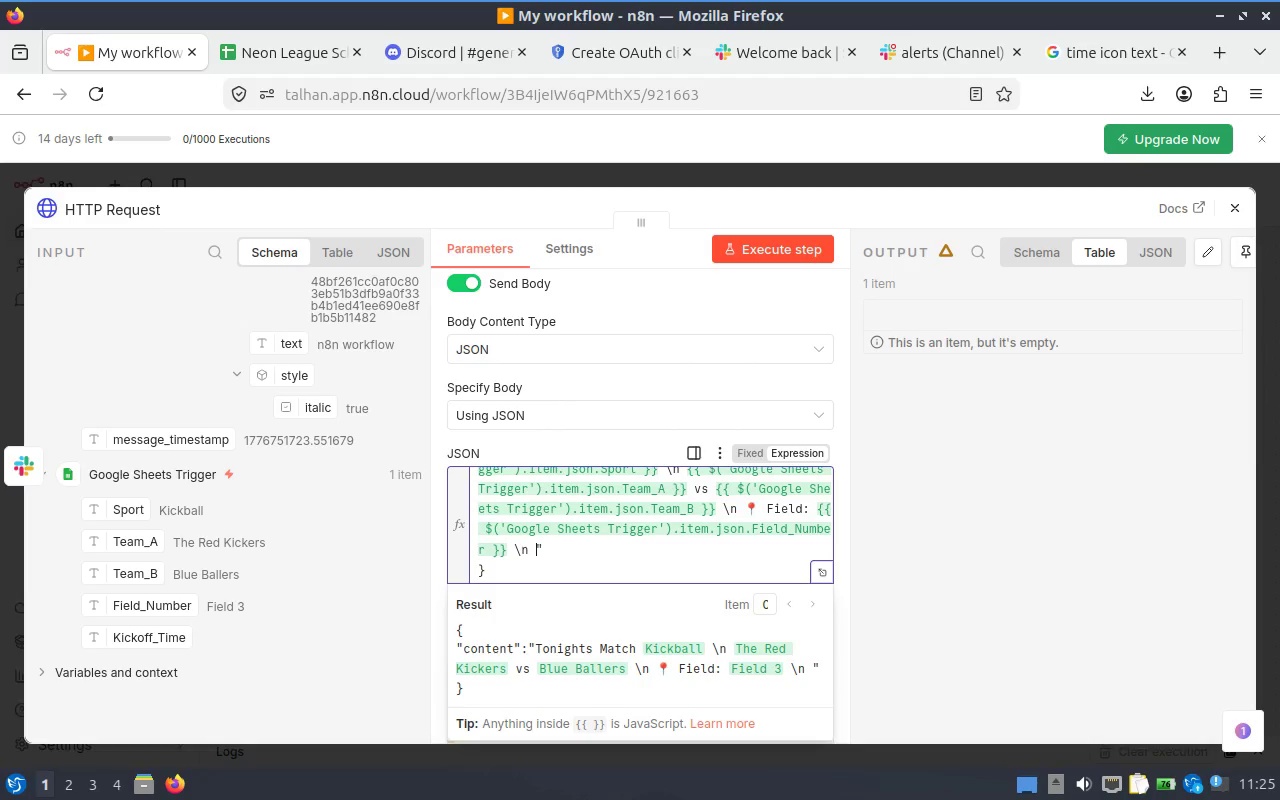 
key(Control+V)
 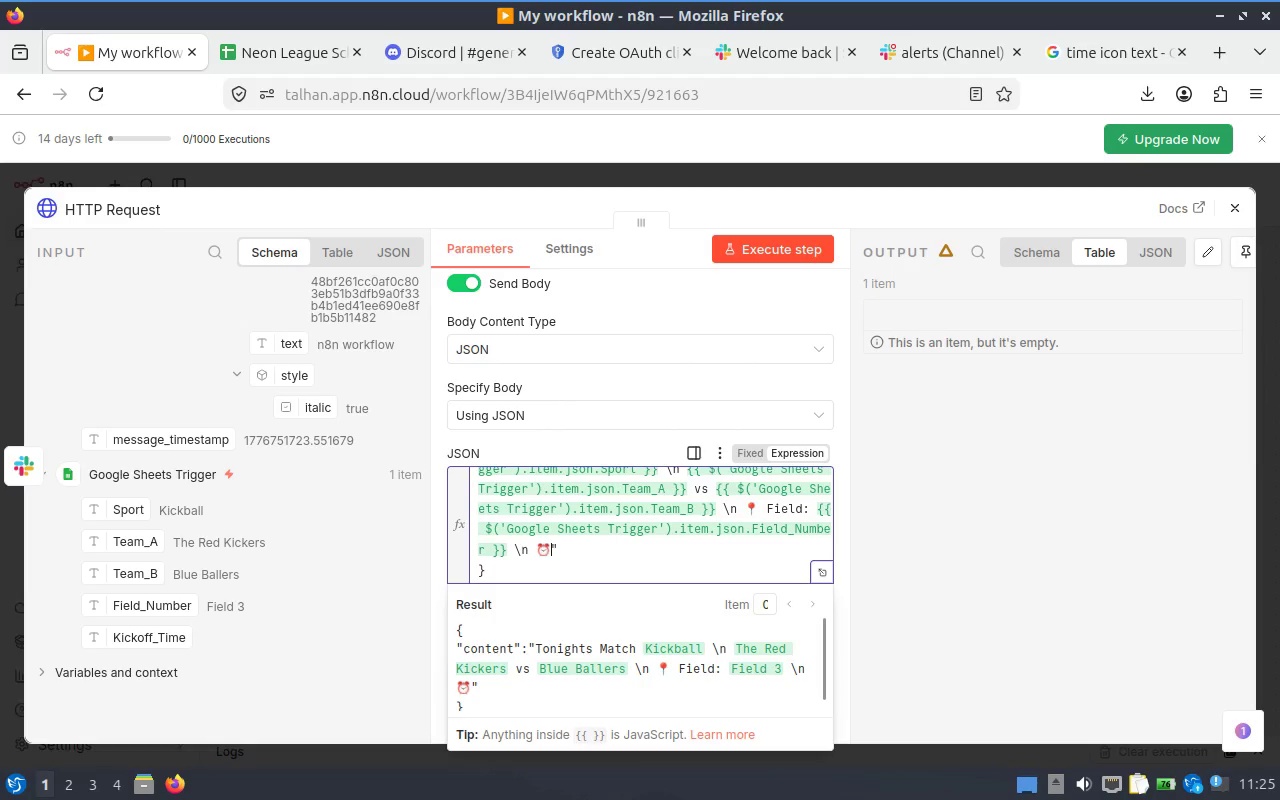 
type( Time : )
key(Backspace)
key(Backspace)
key(Backspace)
type(: )
 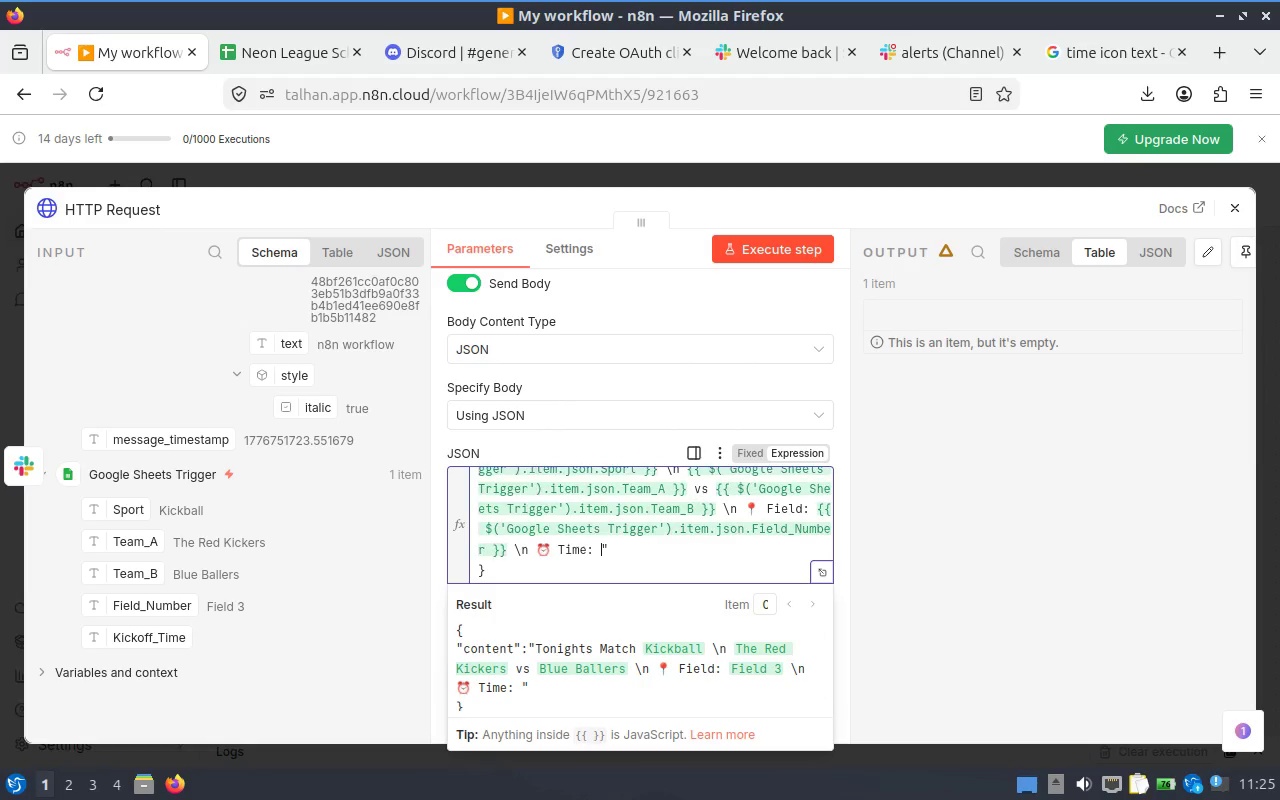 
left_click_drag(start_coordinate=[180, 644], to_coordinate=[603, 556])
 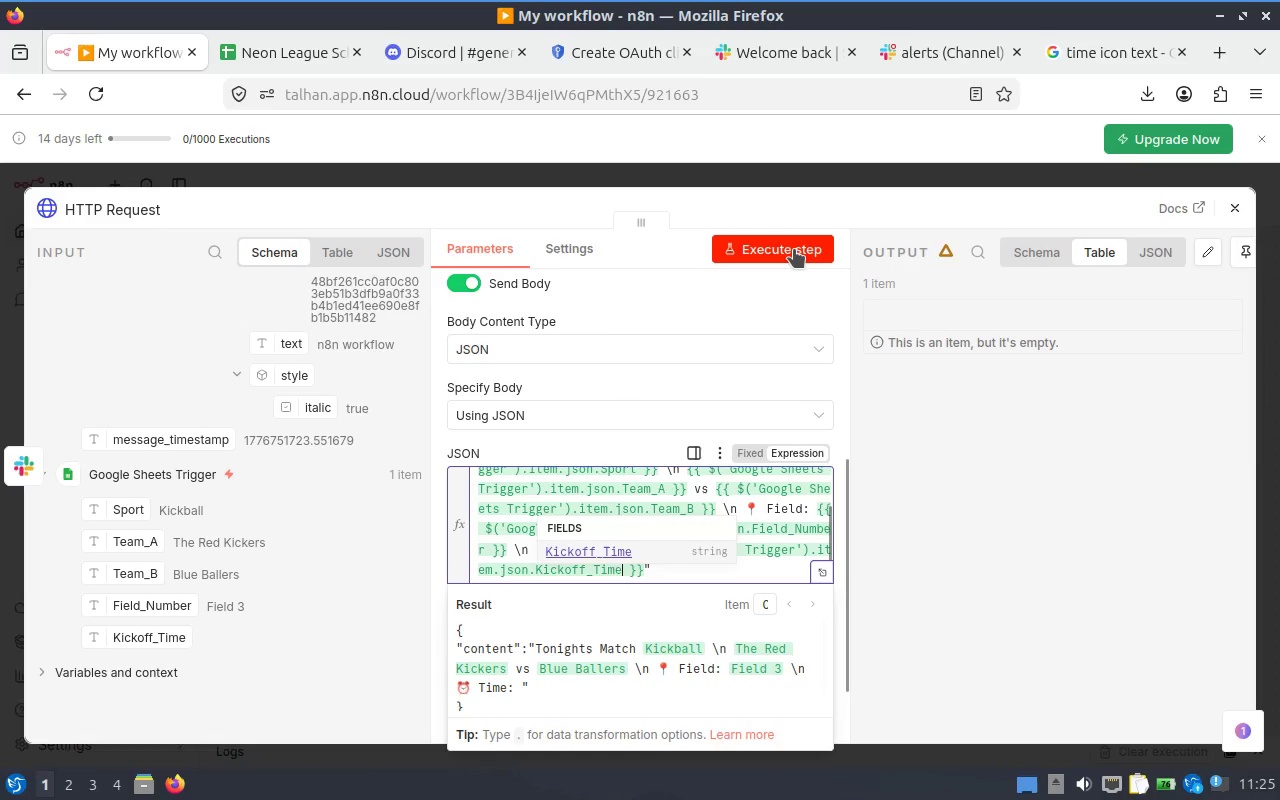 
left_click([794, 249])
 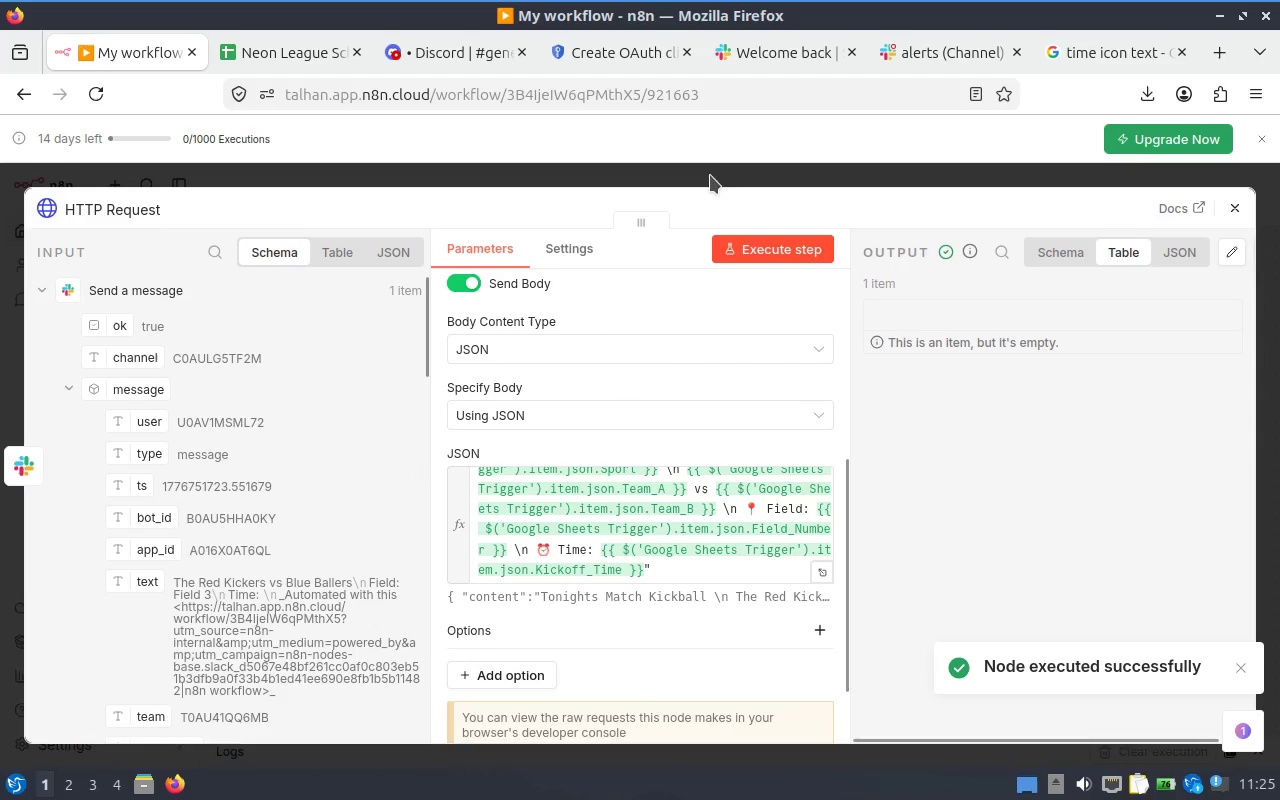 
left_click([437, 55])
 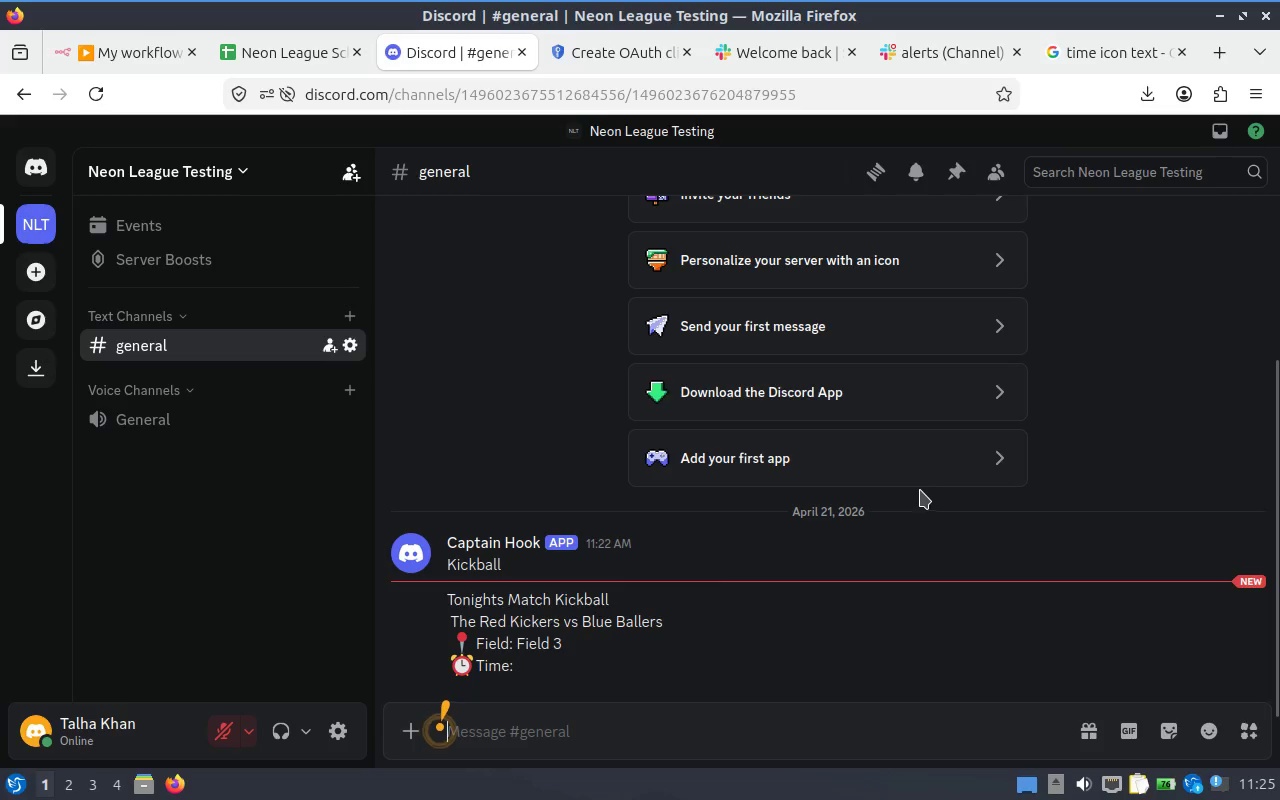 
scroll: coordinate [902, 459], scroll_direction: down, amount: 1.0
 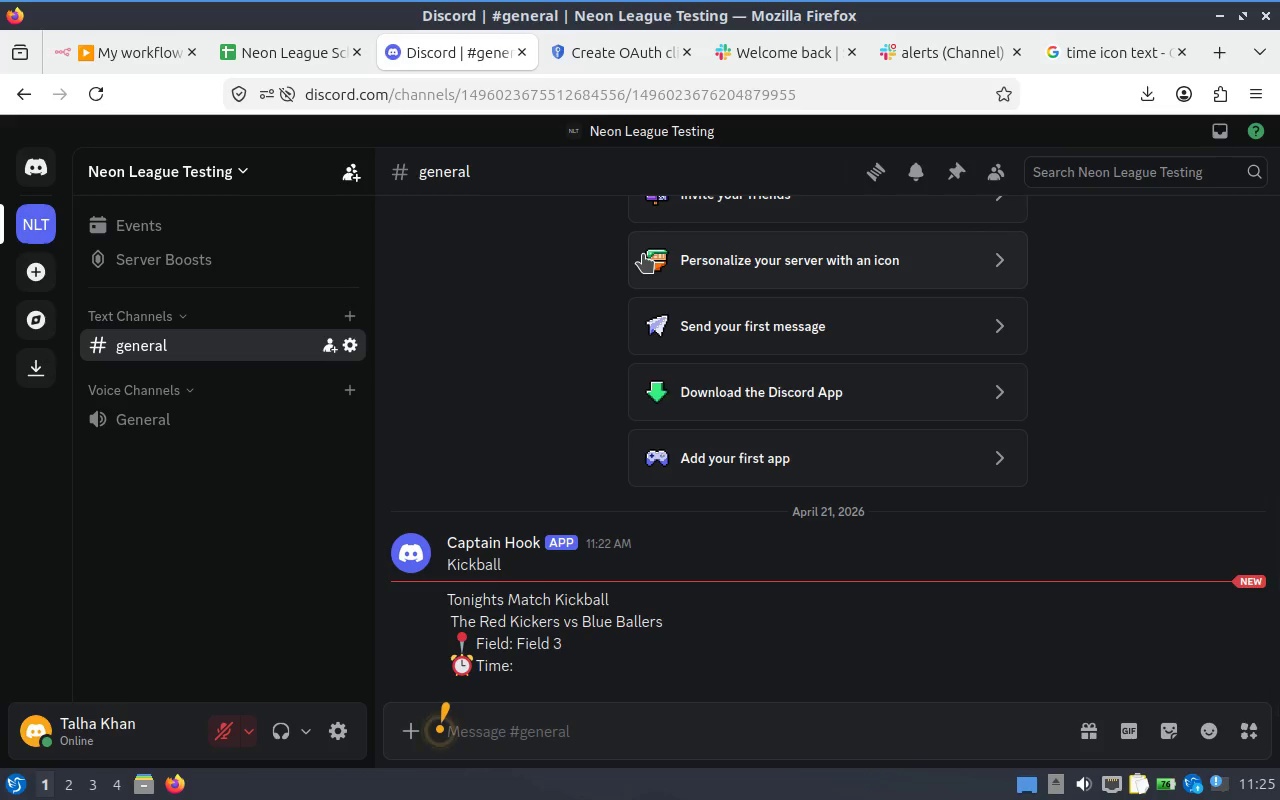 
wait(10.34)
 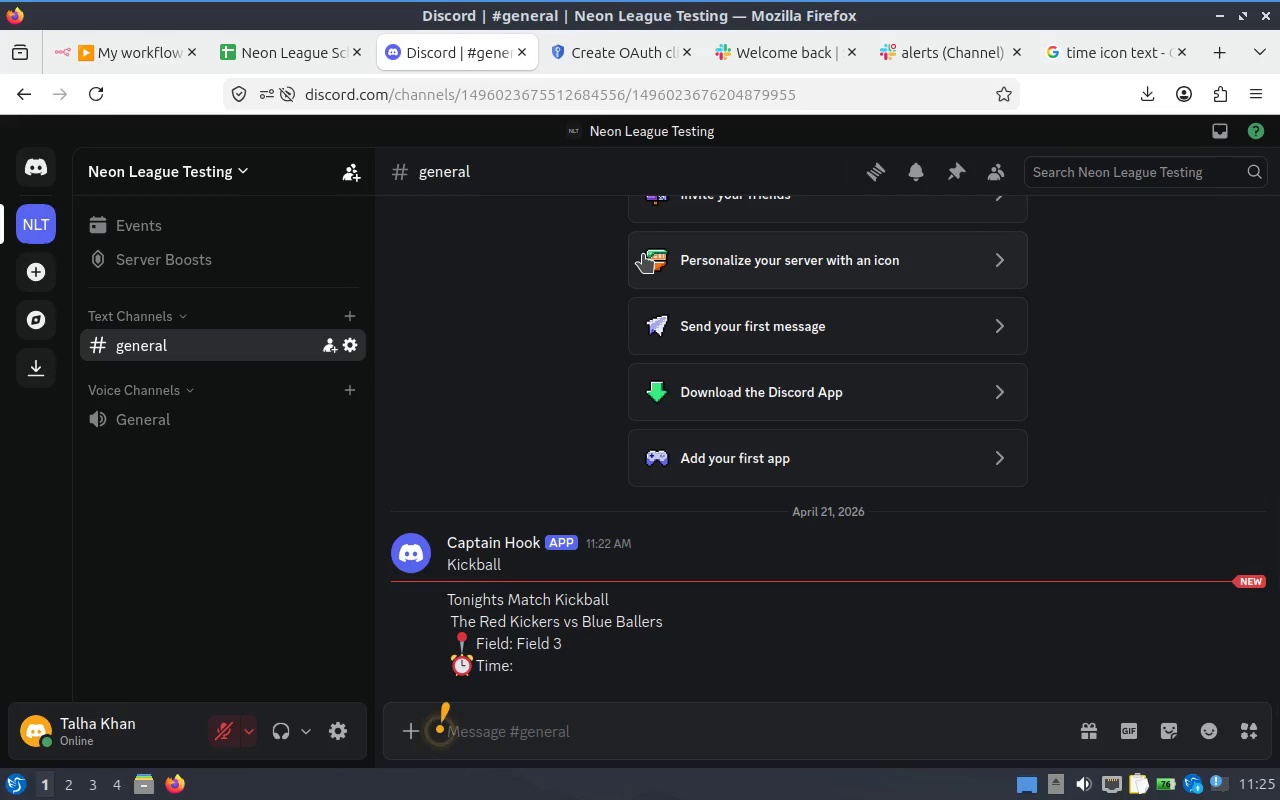 
left_click([143, 55])
 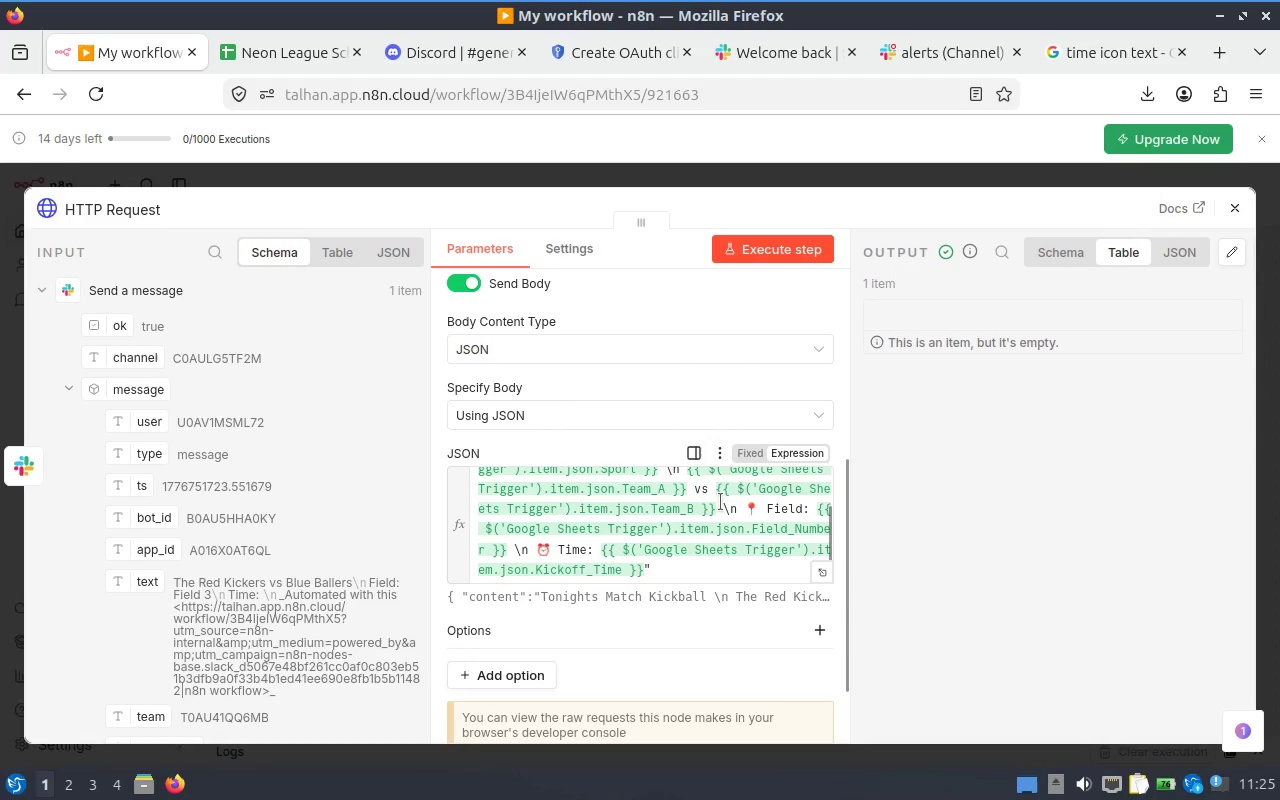 
scroll: coordinate [719, 498], scroll_direction: up, amount: 1.0
 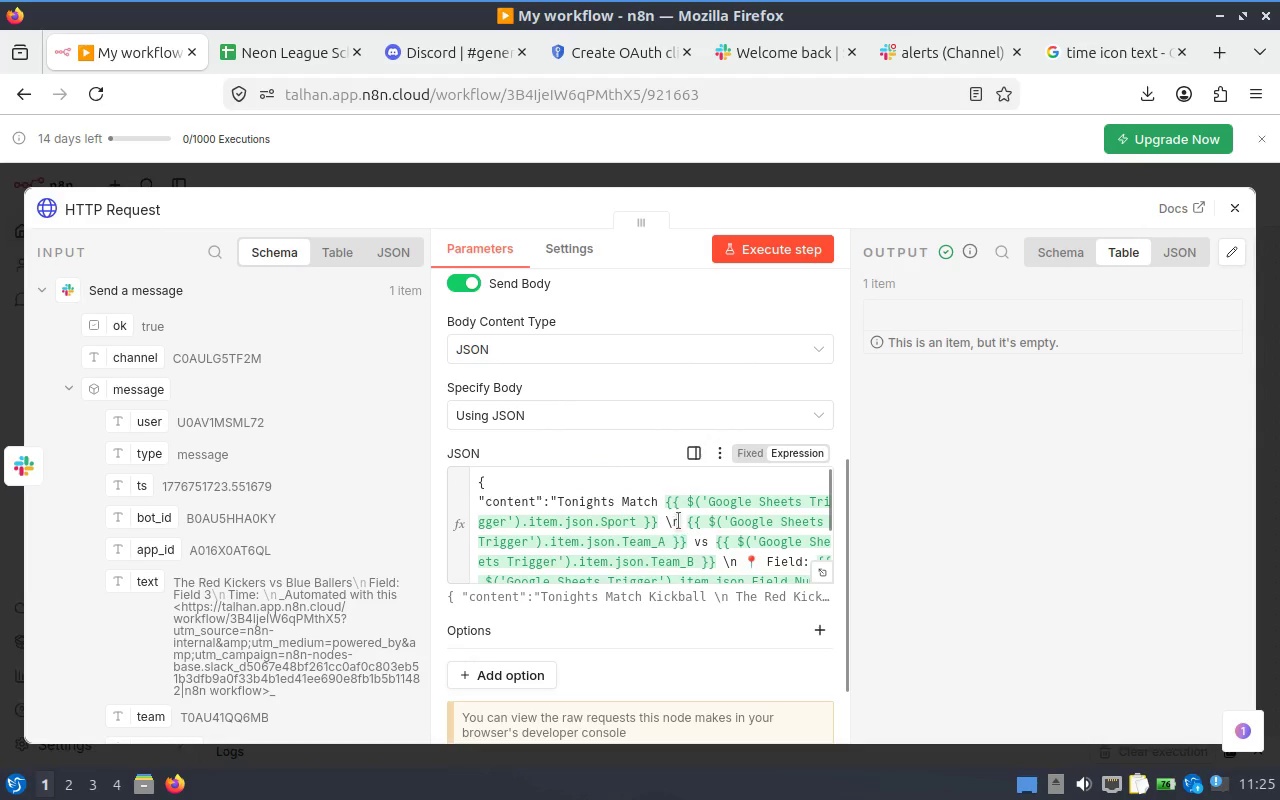 
left_click([679, 515])
 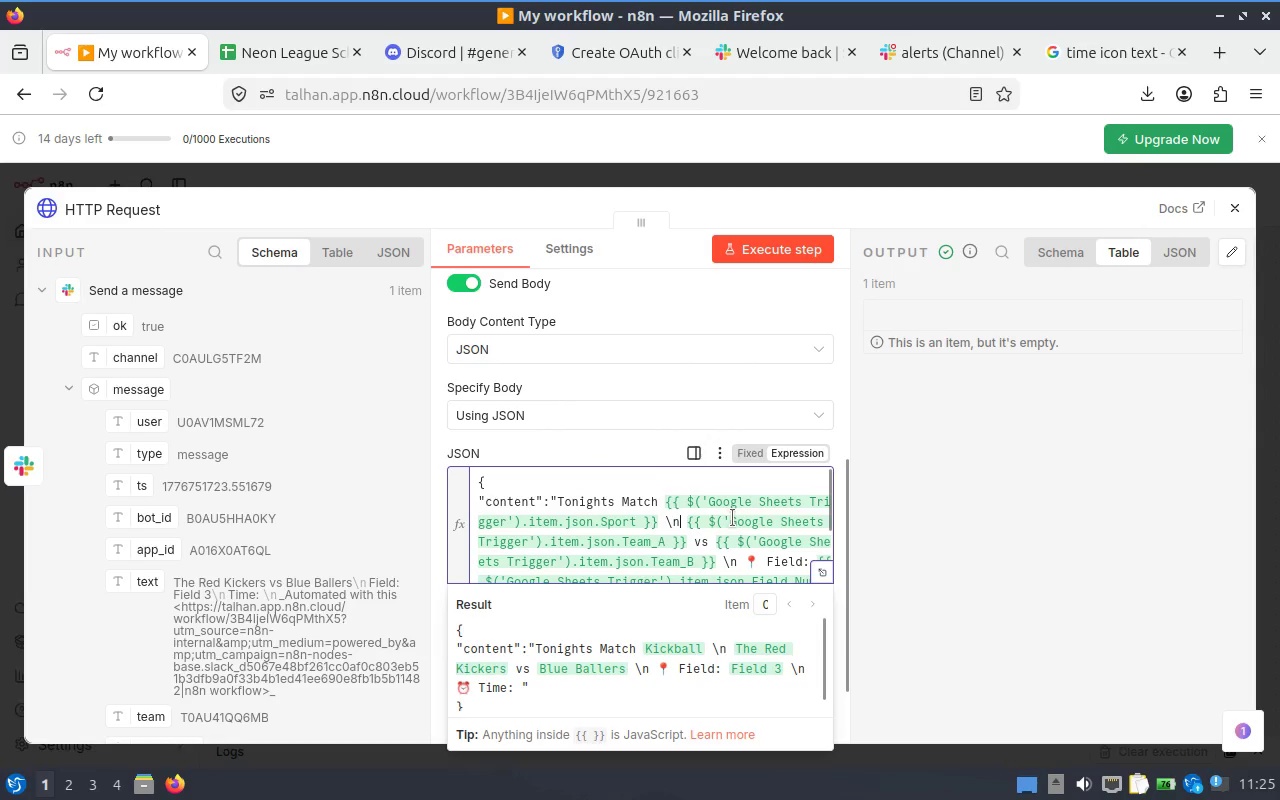 
key(ArrowRight)
 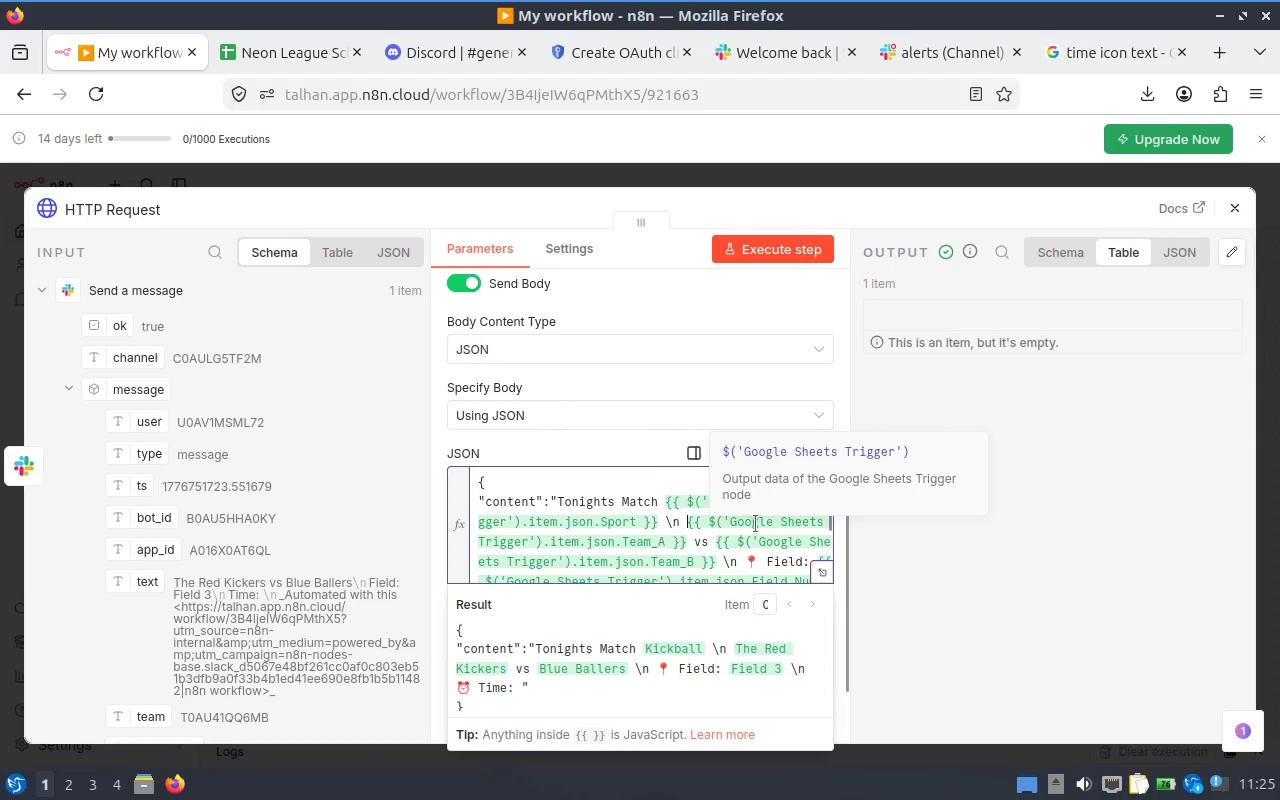 
key(Backspace)
 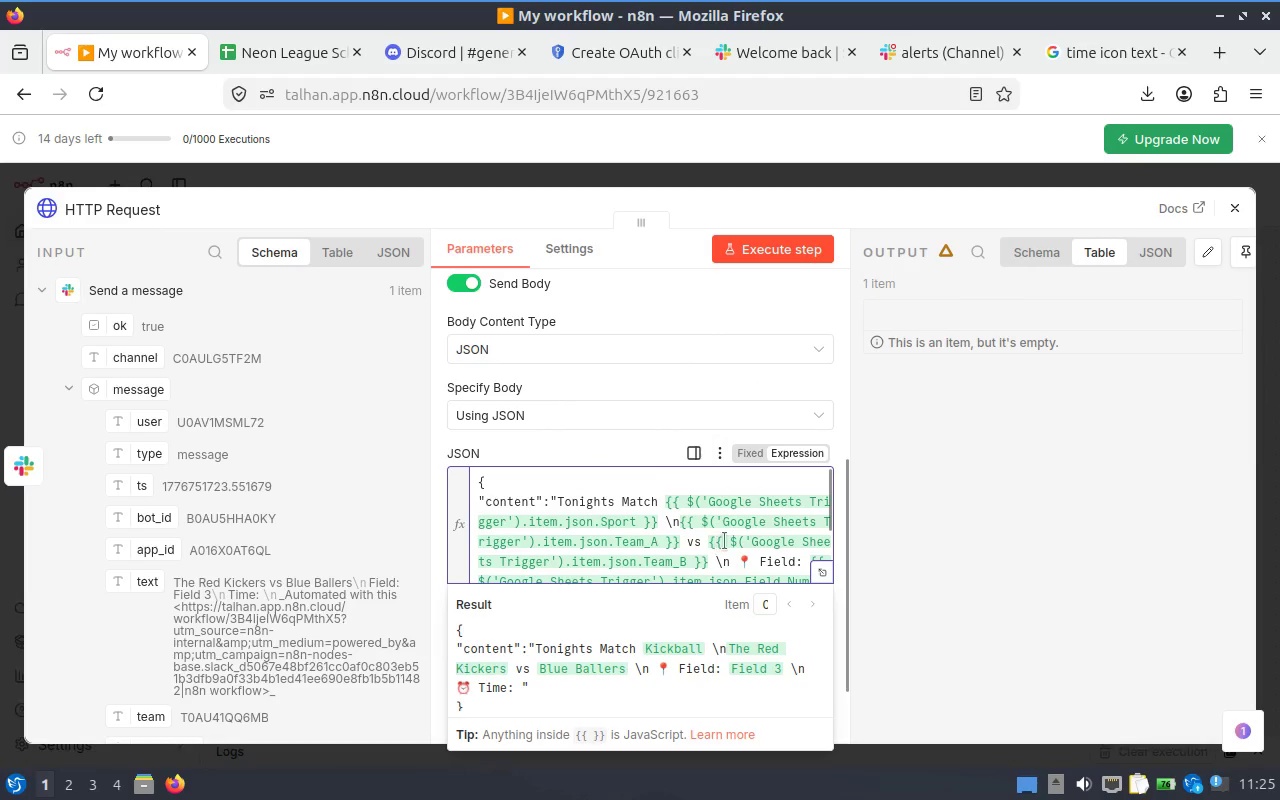 
left_click([730, 557])
 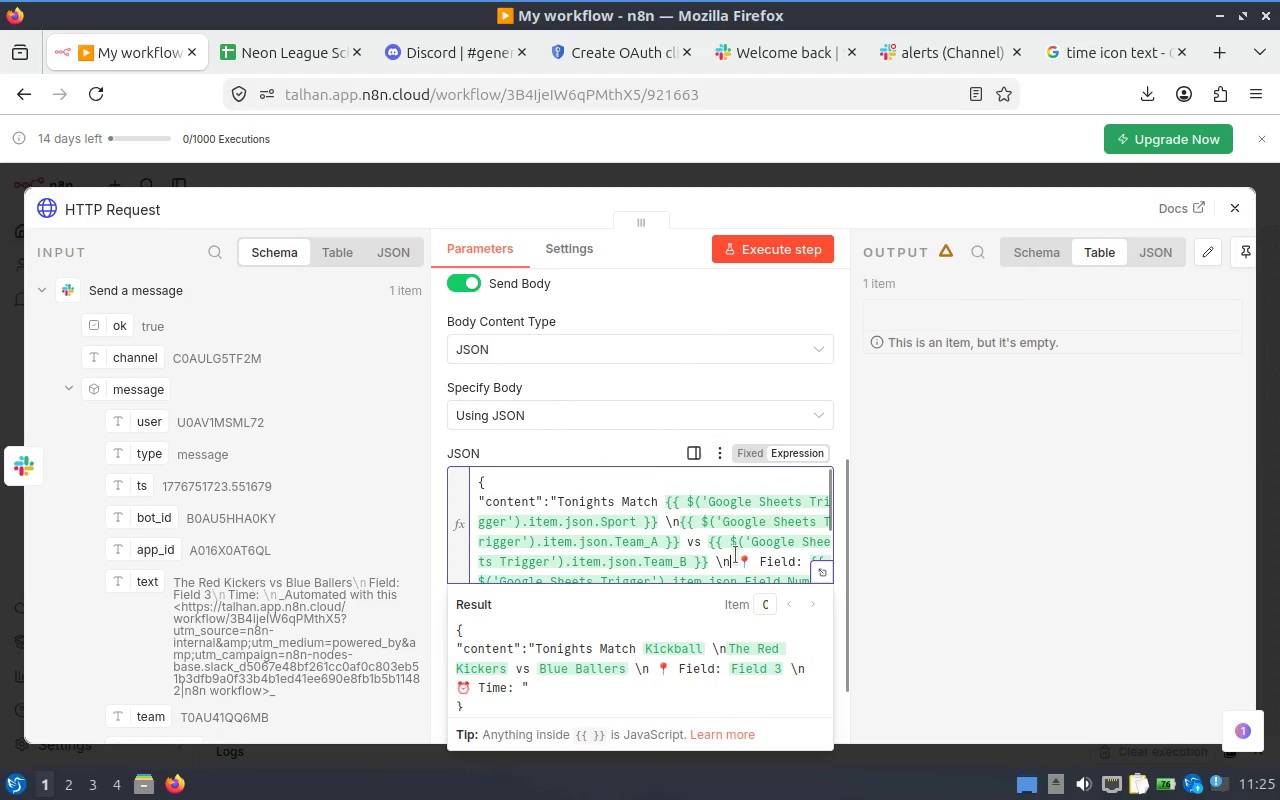 
key(ArrowRight)
 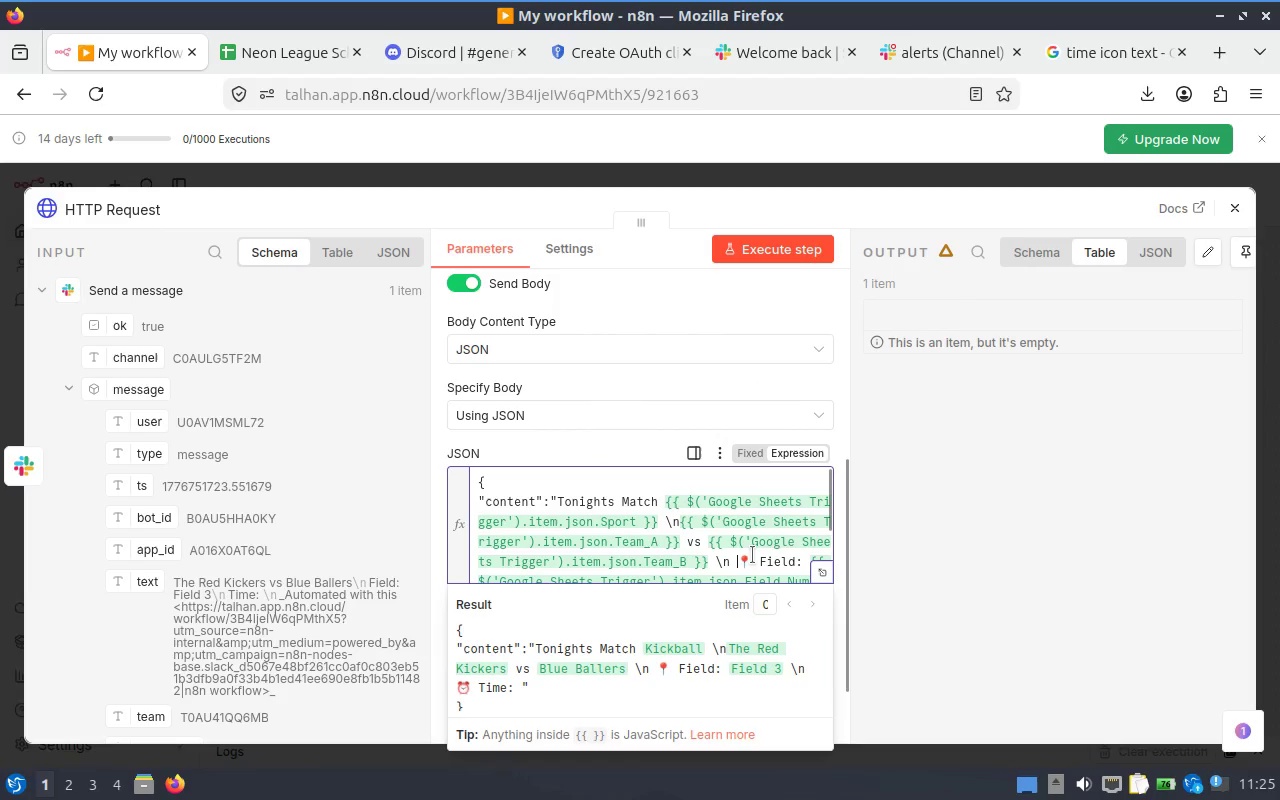 
key(Backspace)
 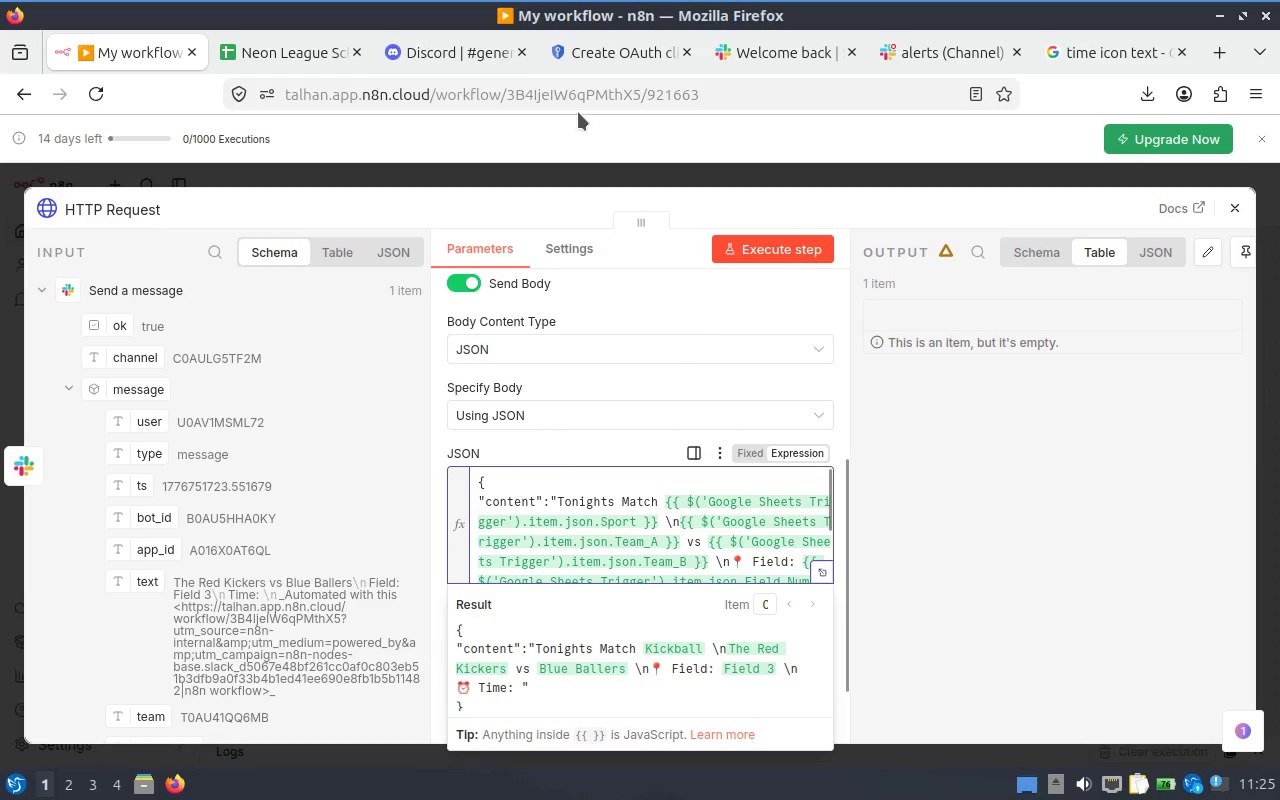 
left_click([449, 51])
 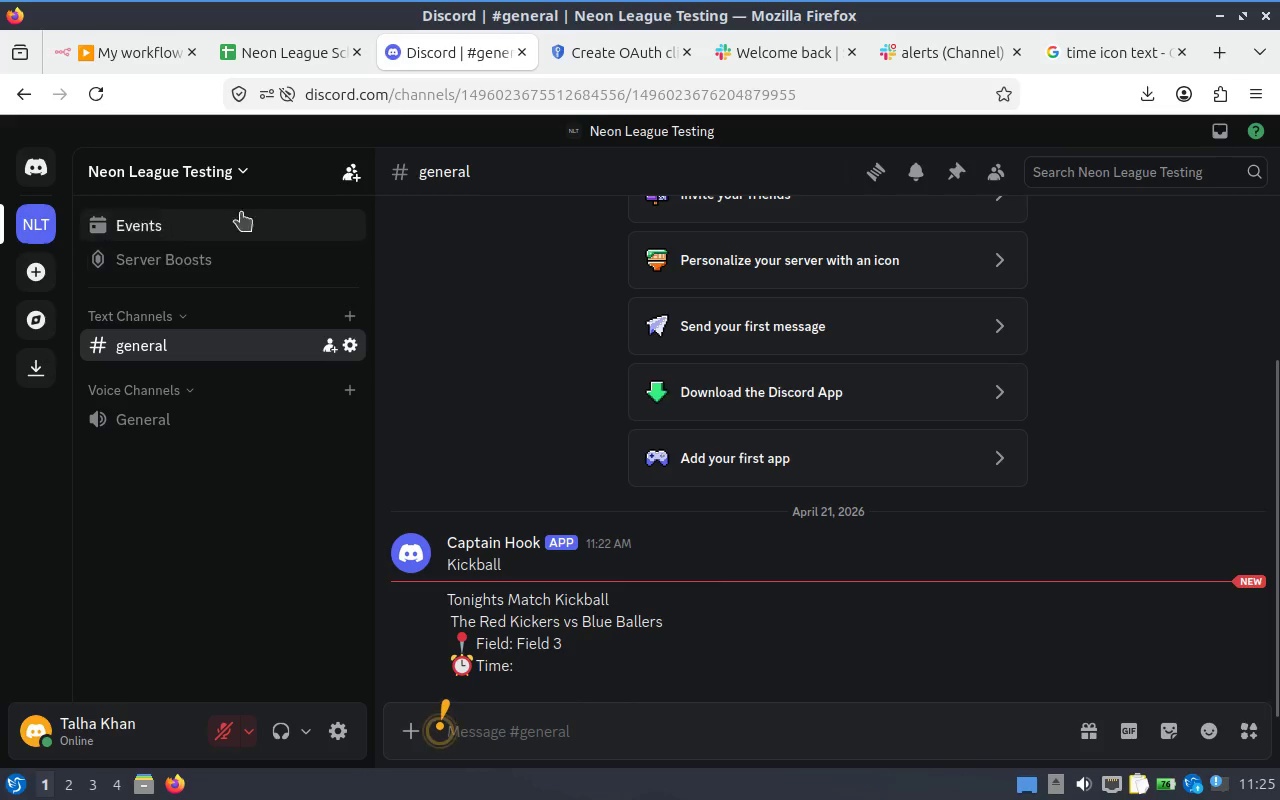 
left_click([120, 62])
 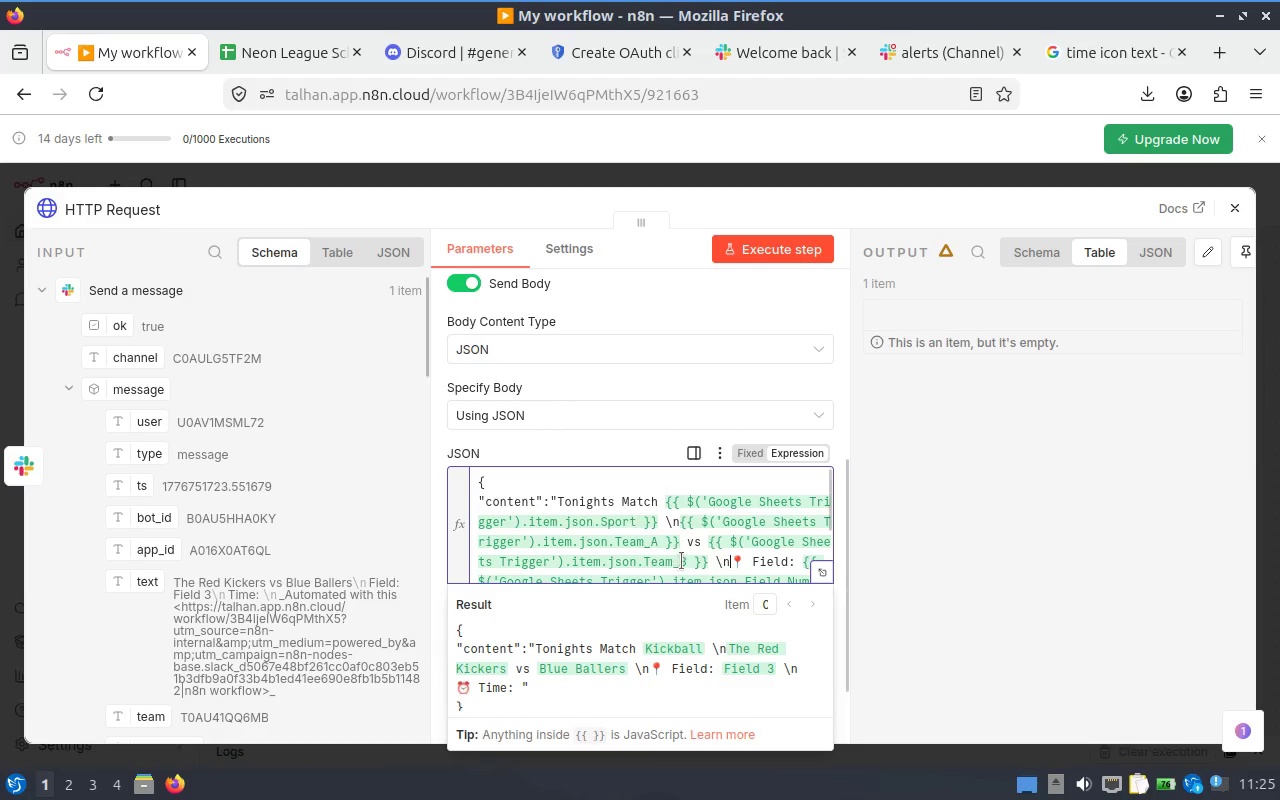 
scroll: coordinate [688, 569], scroll_direction: down, amount: 1.0
 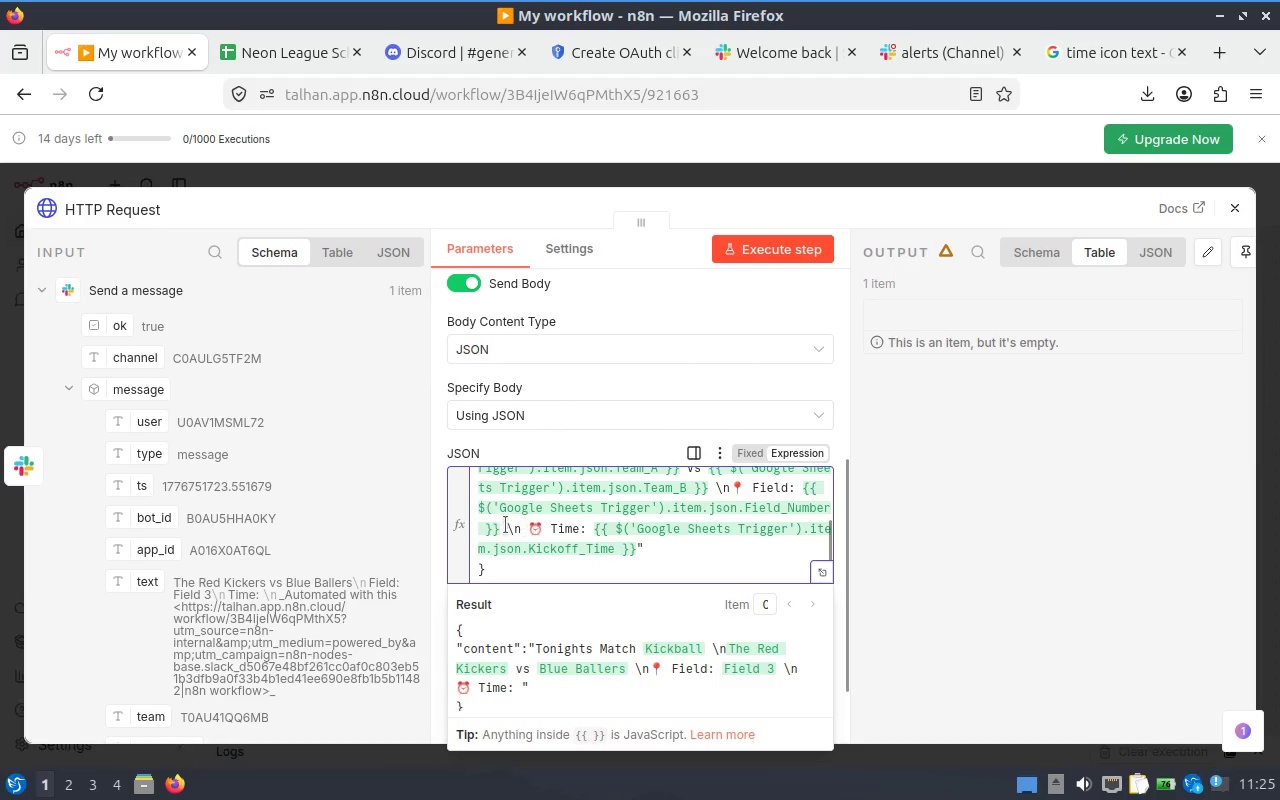 
left_click([516, 519])
 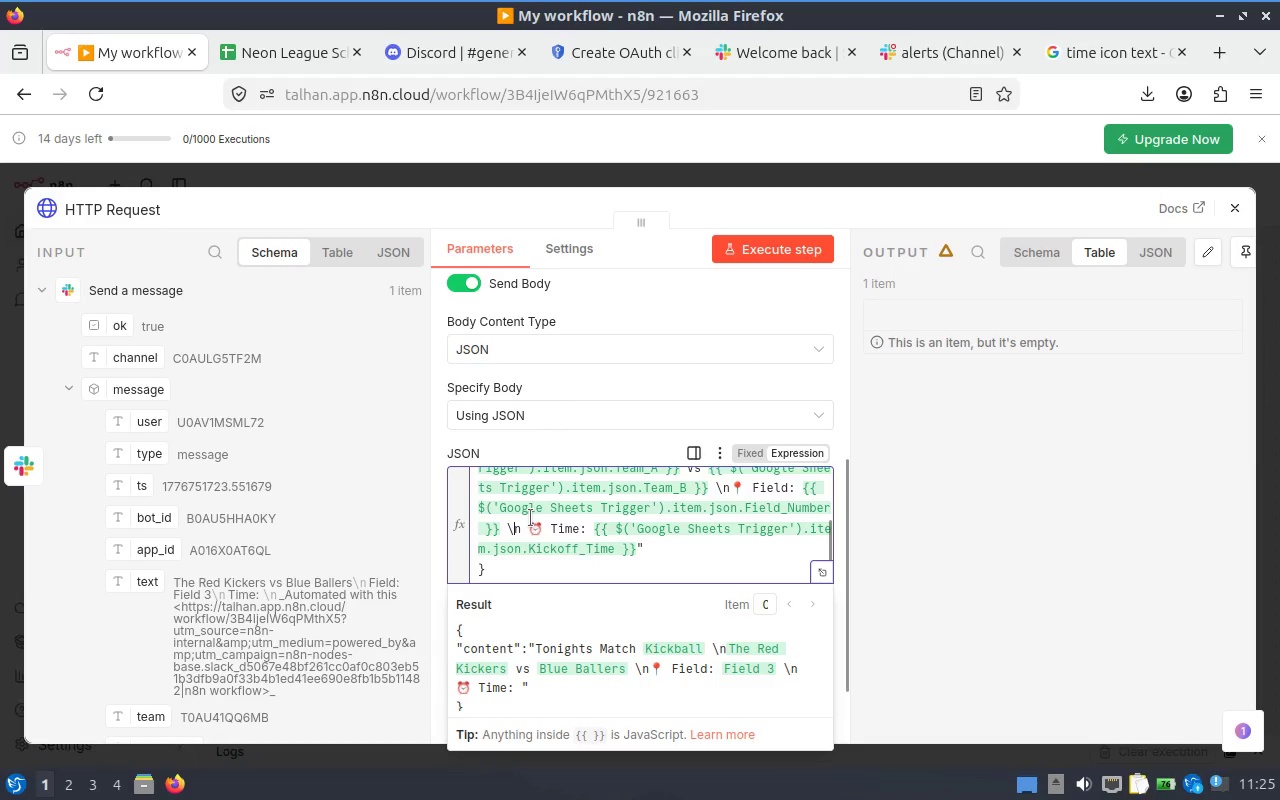 
key(ArrowRight)
 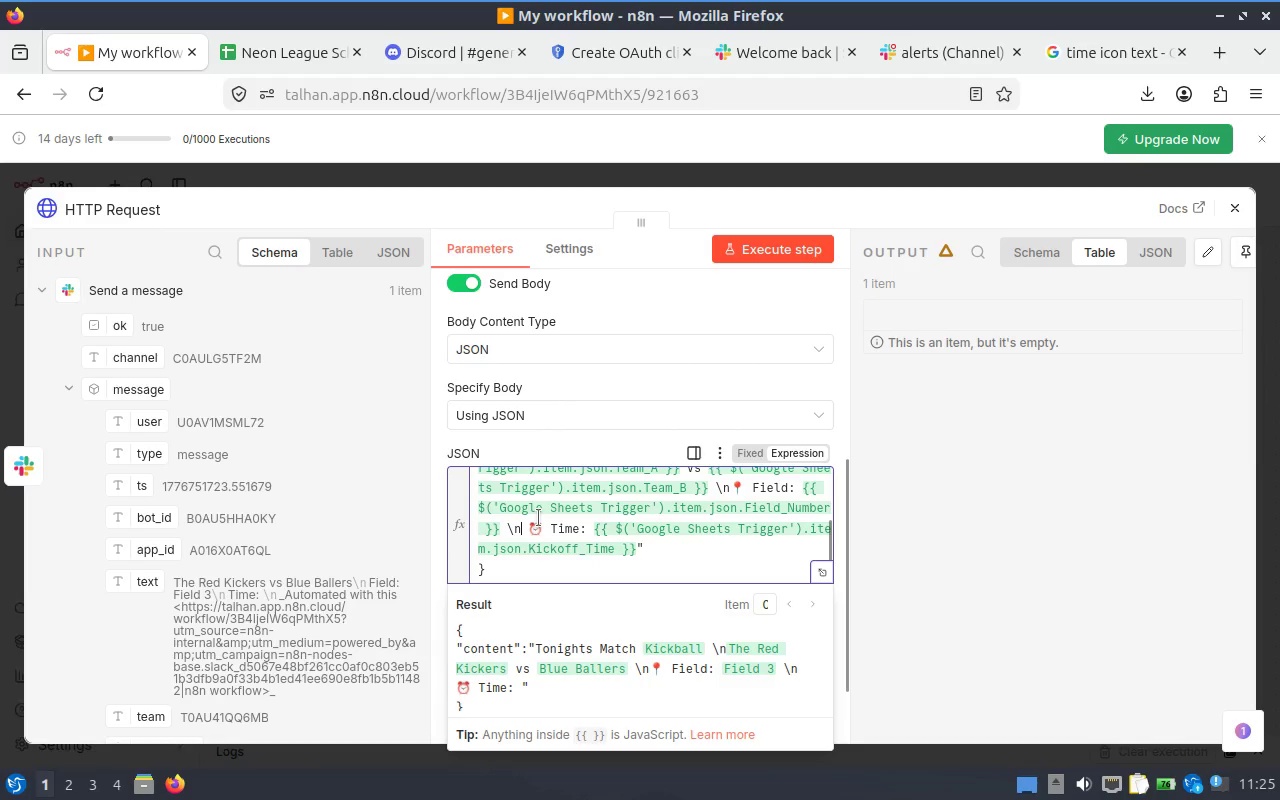 
key(ArrowRight)
 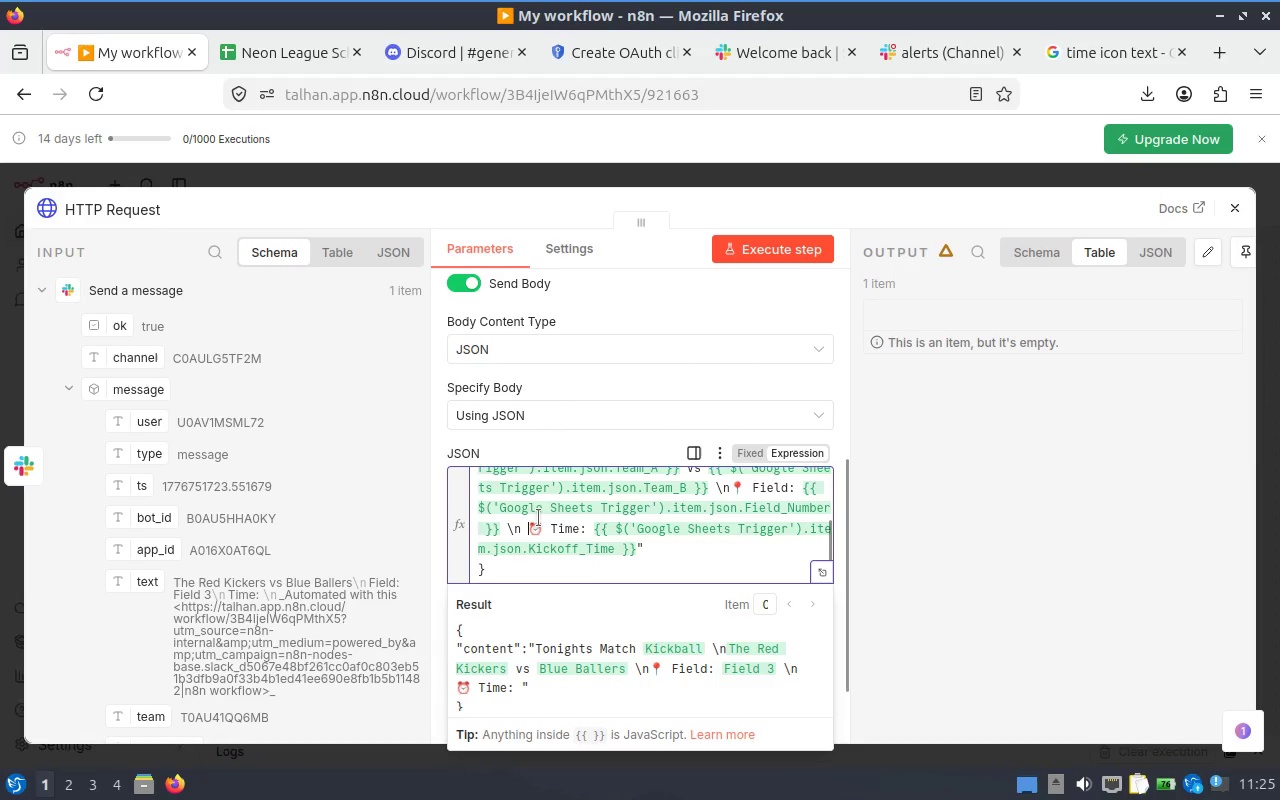 
key(Backspace)
 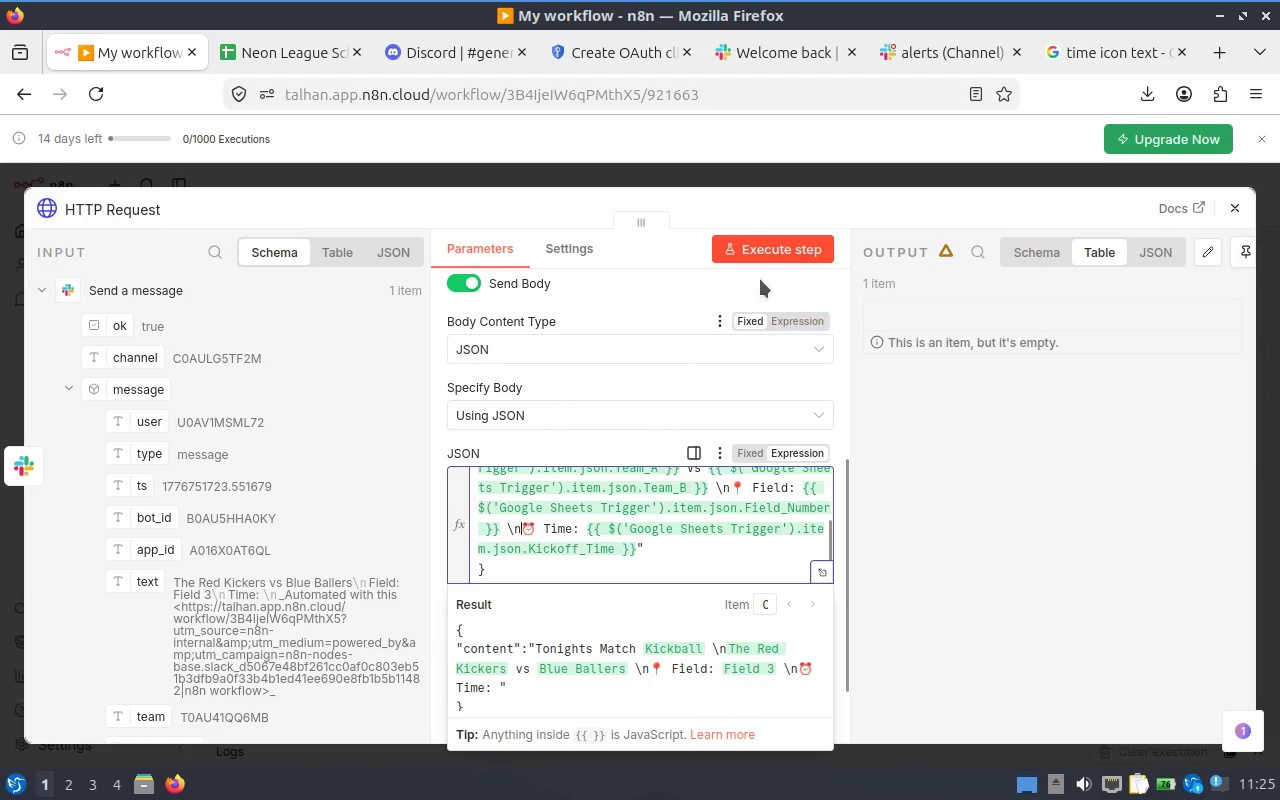 
left_click([757, 253])
 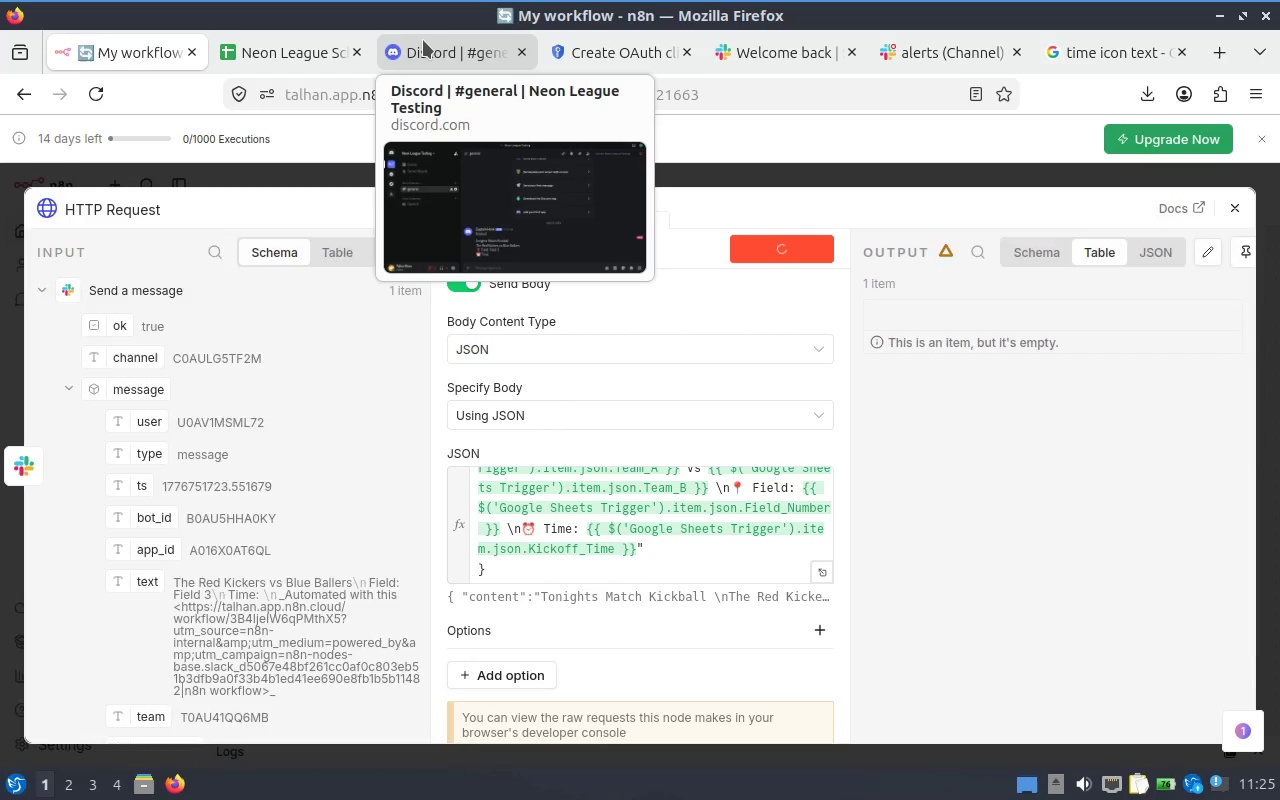 
left_click([423, 40])
 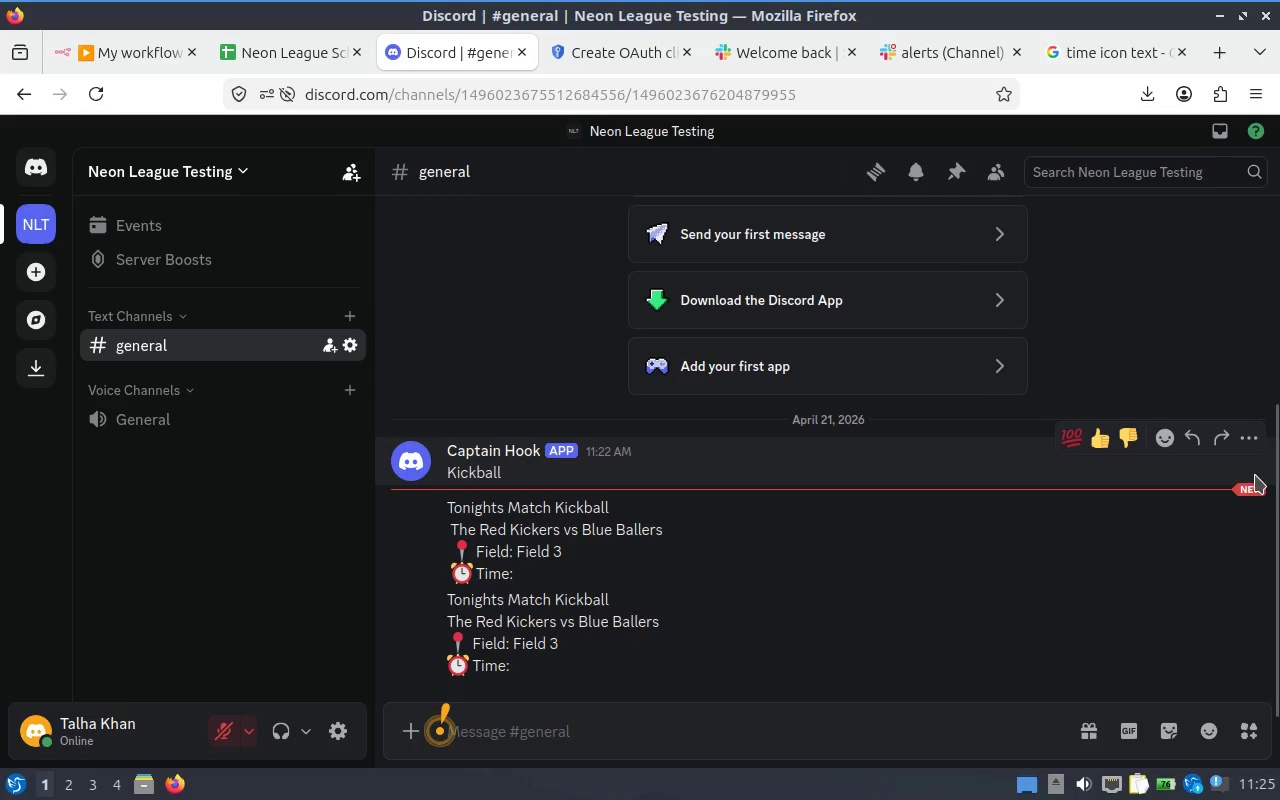 
left_click([1245, 486])
 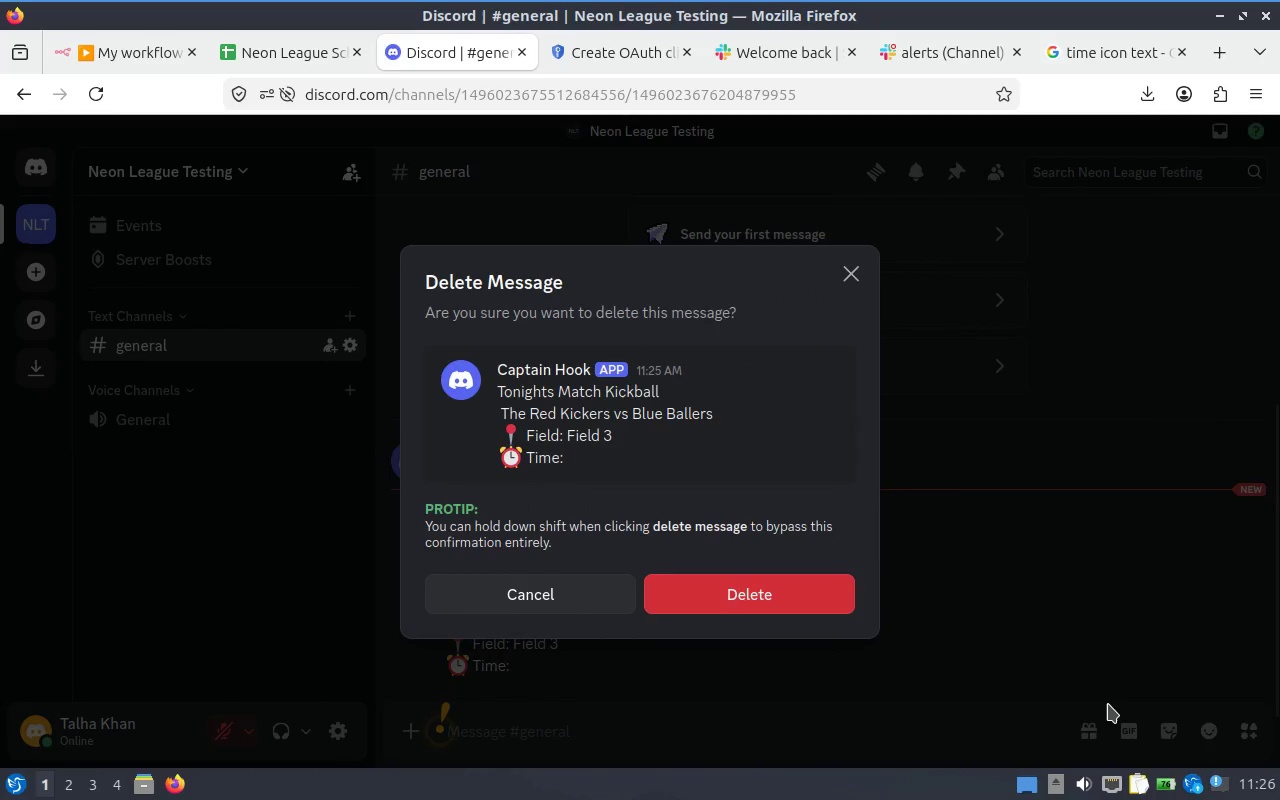 
left_click([813, 603])
 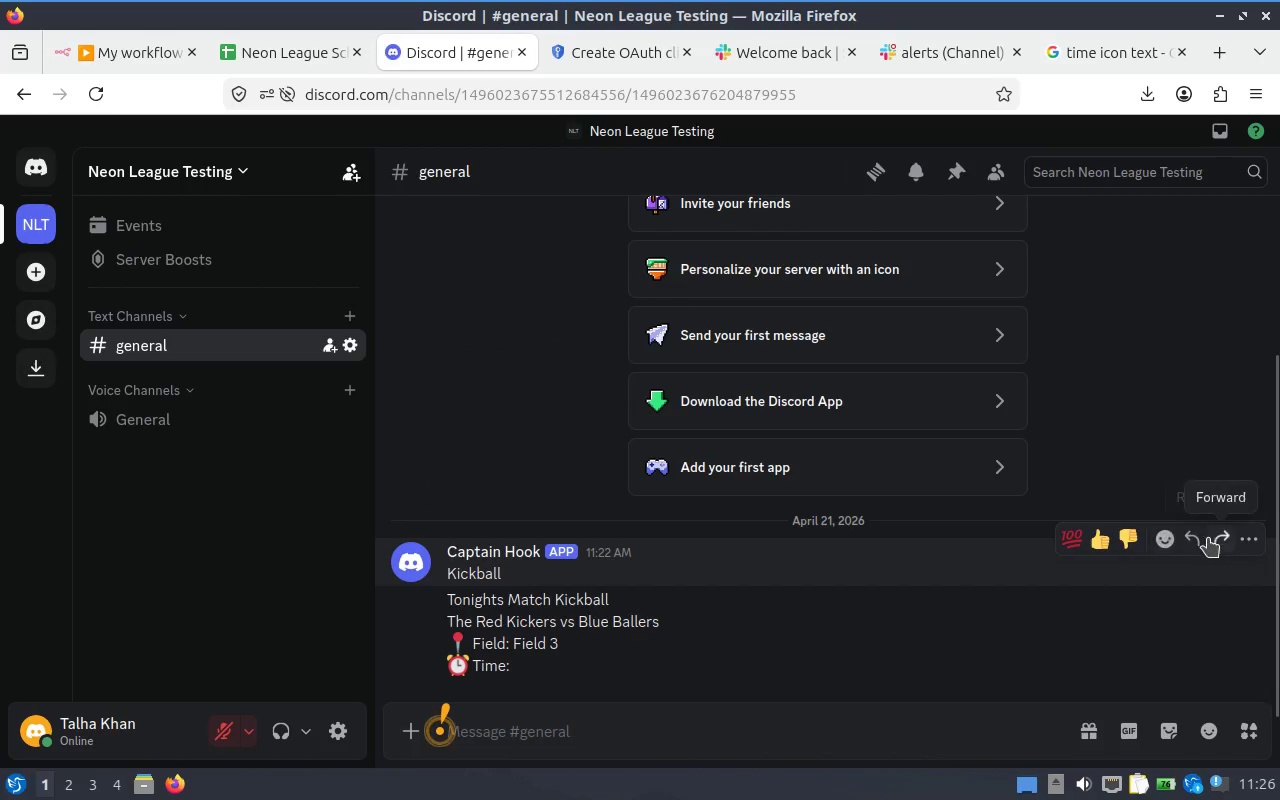 
left_click([1241, 539])
 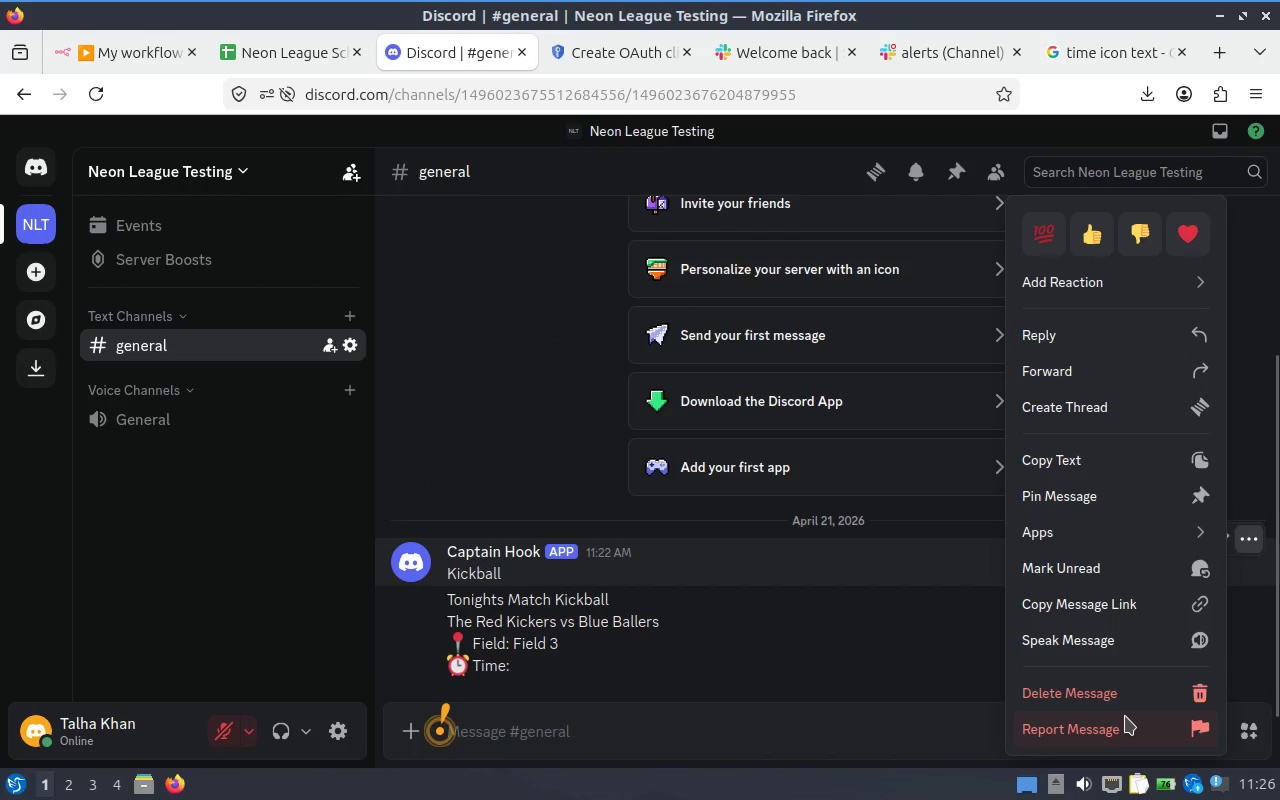 
left_click([1129, 696])
 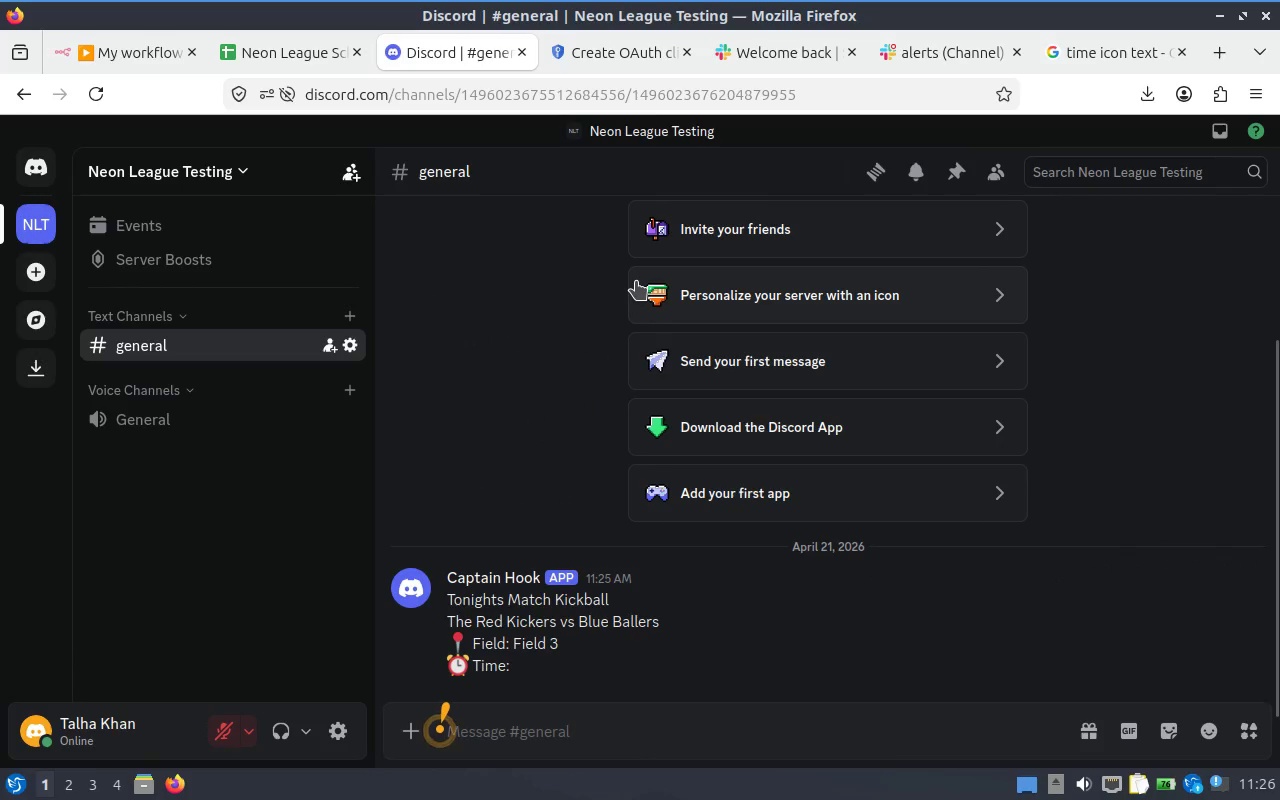 
wait(5.96)
 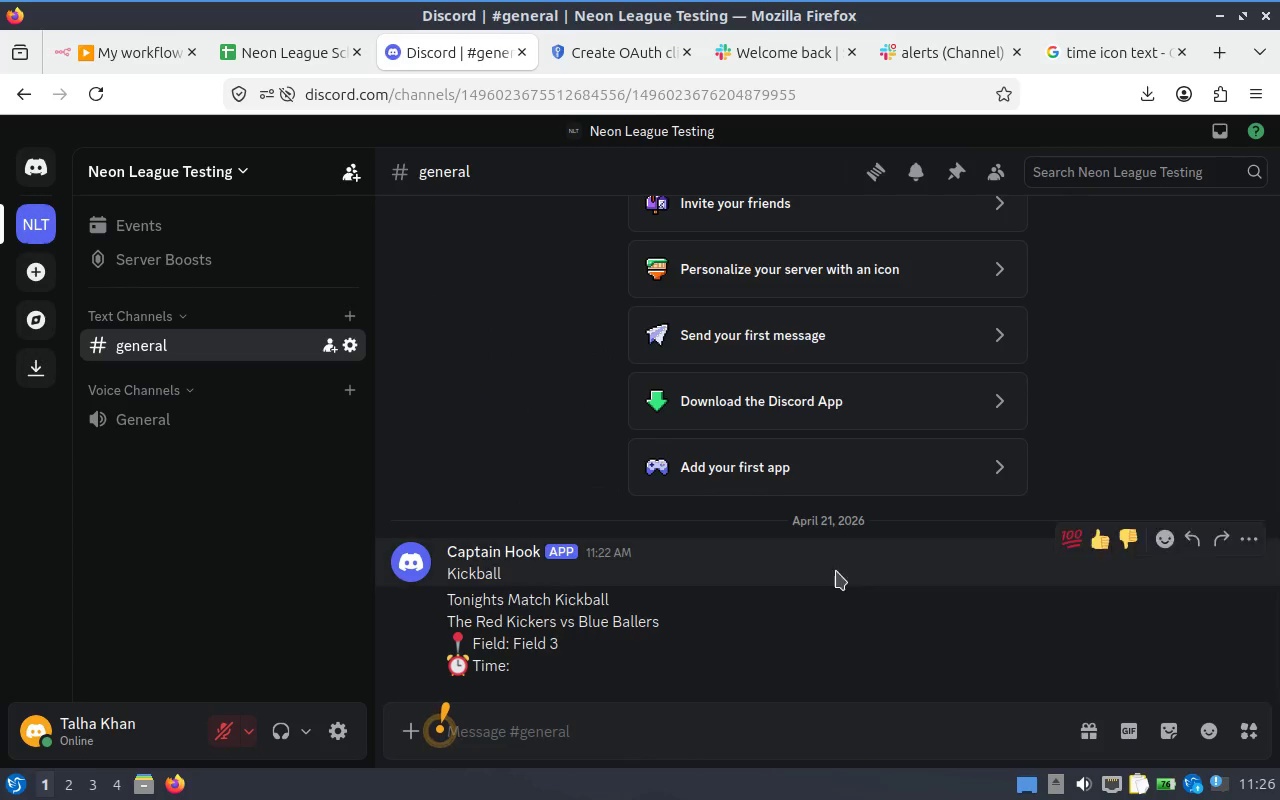 
mouse_move([134, 19])
 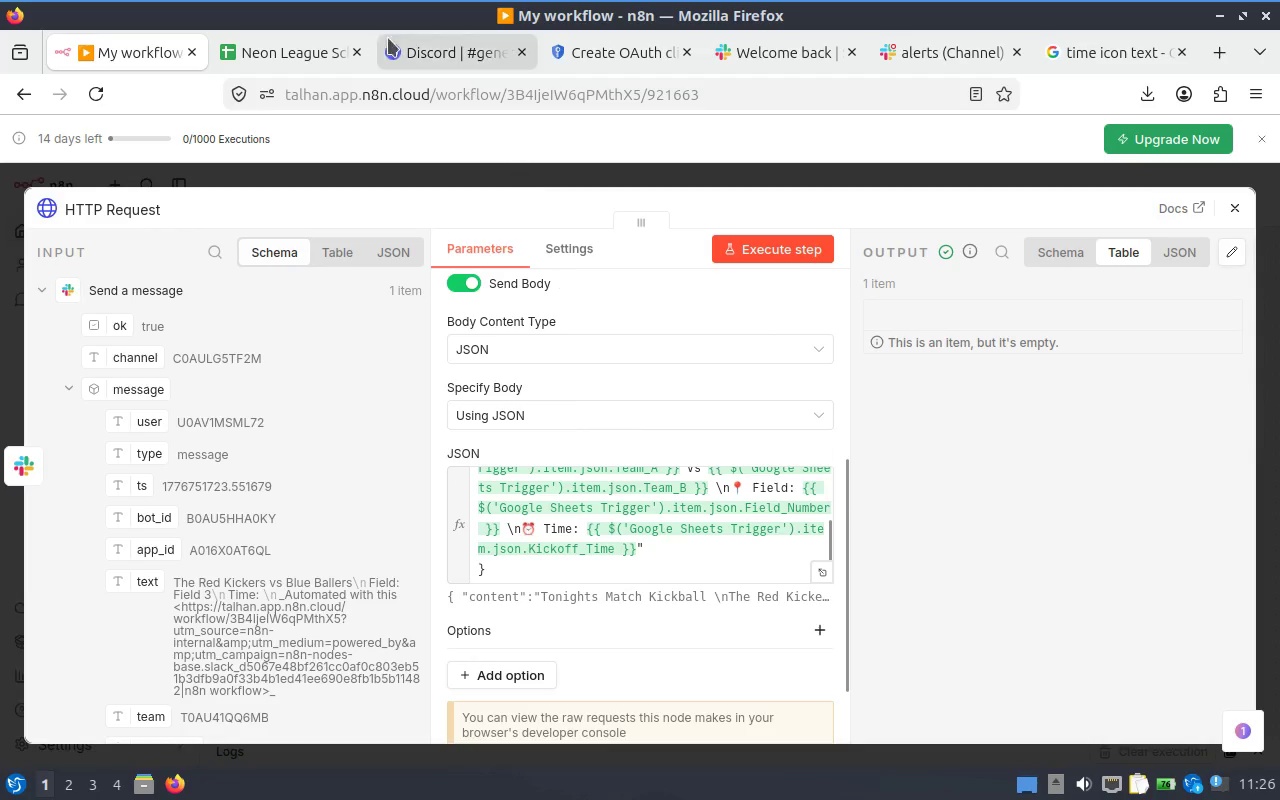 
wait(5.43)
 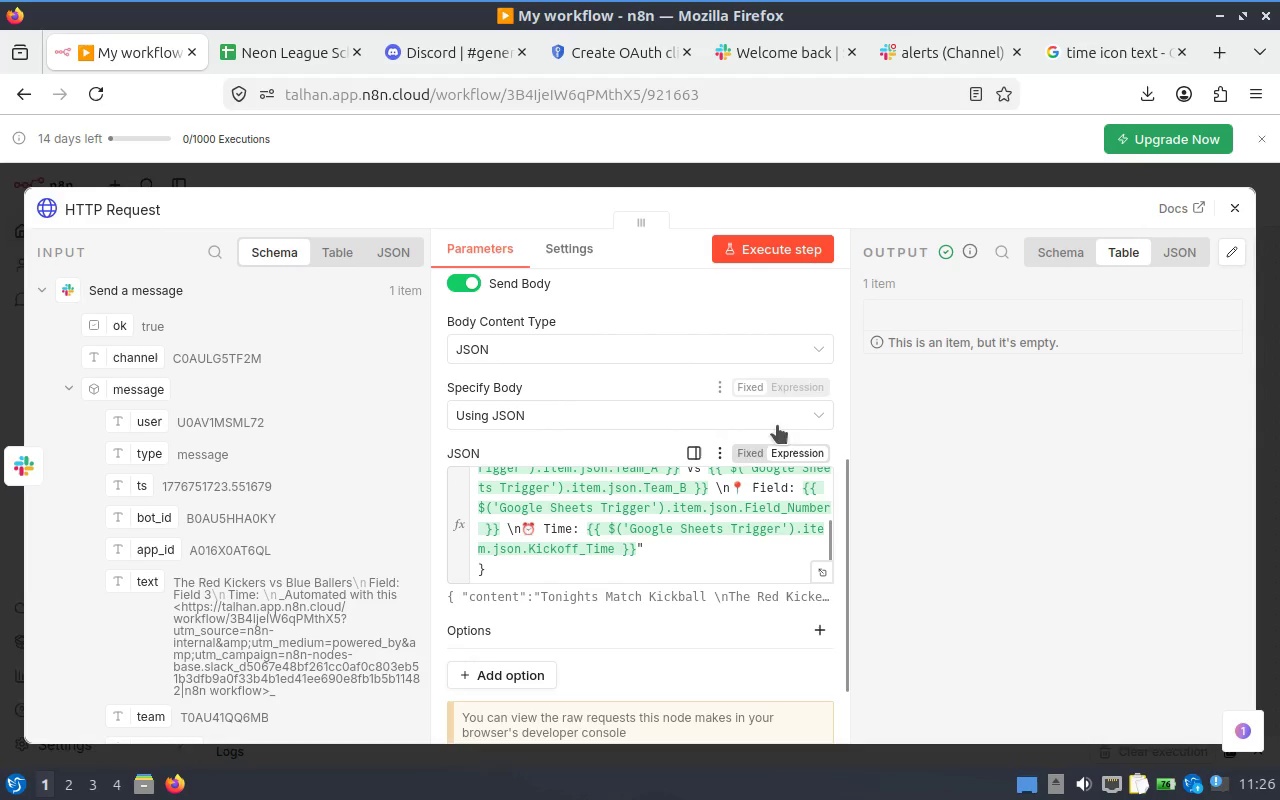 
left_click([280, 49])
 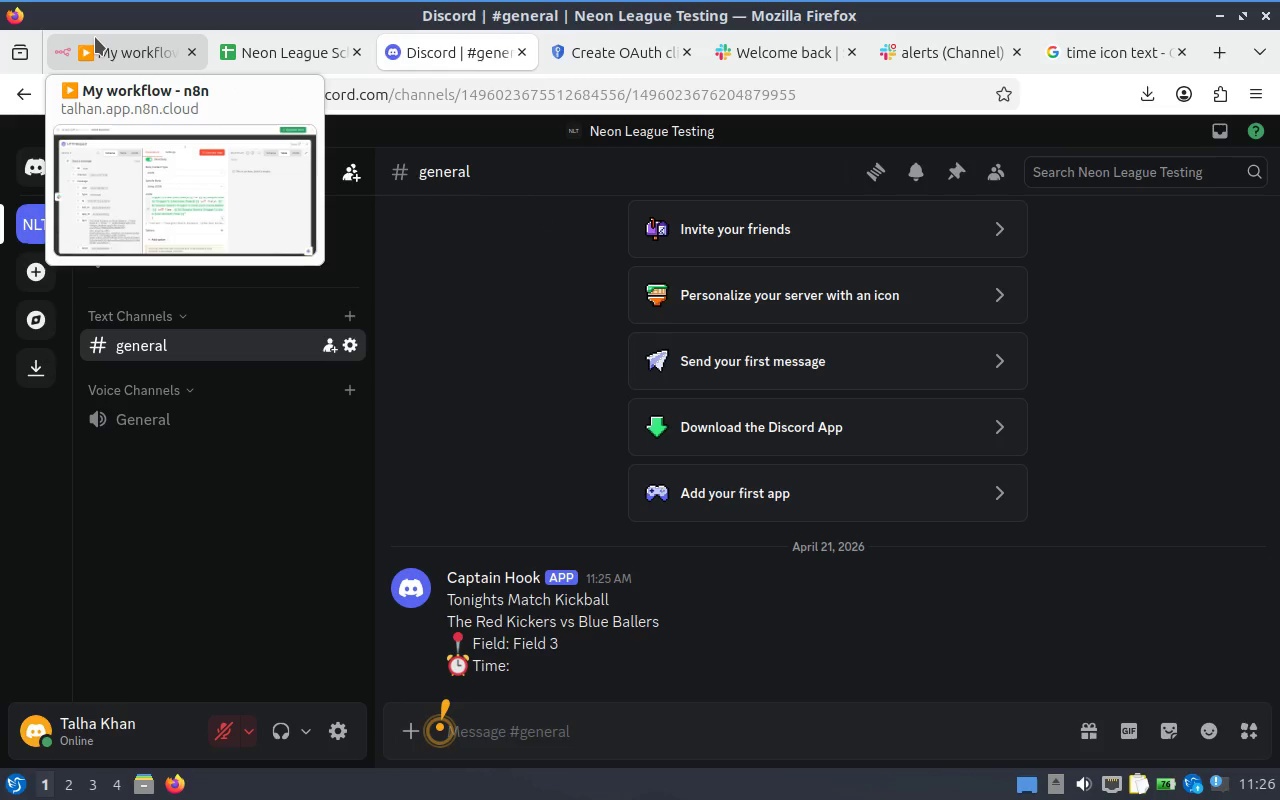 
wait(7.57)
 